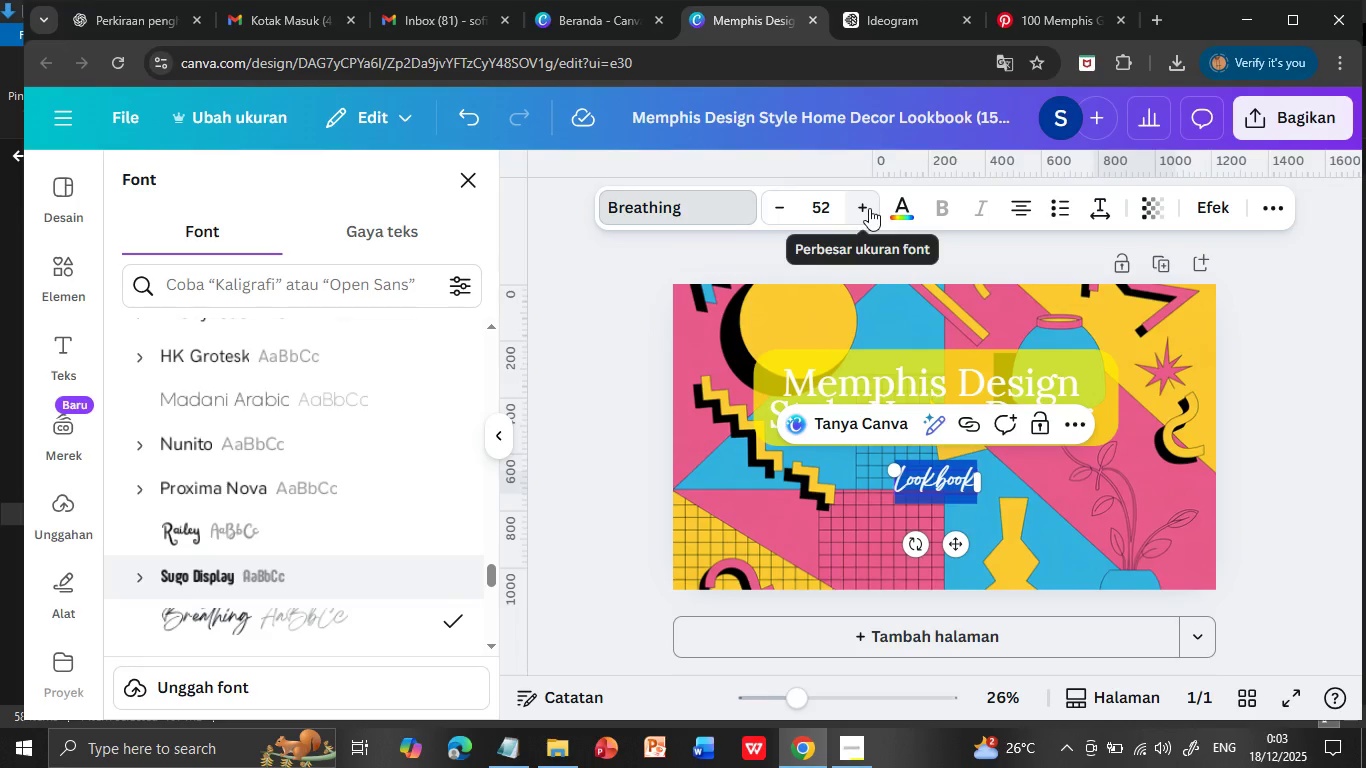 
triple_click([869, 208])
 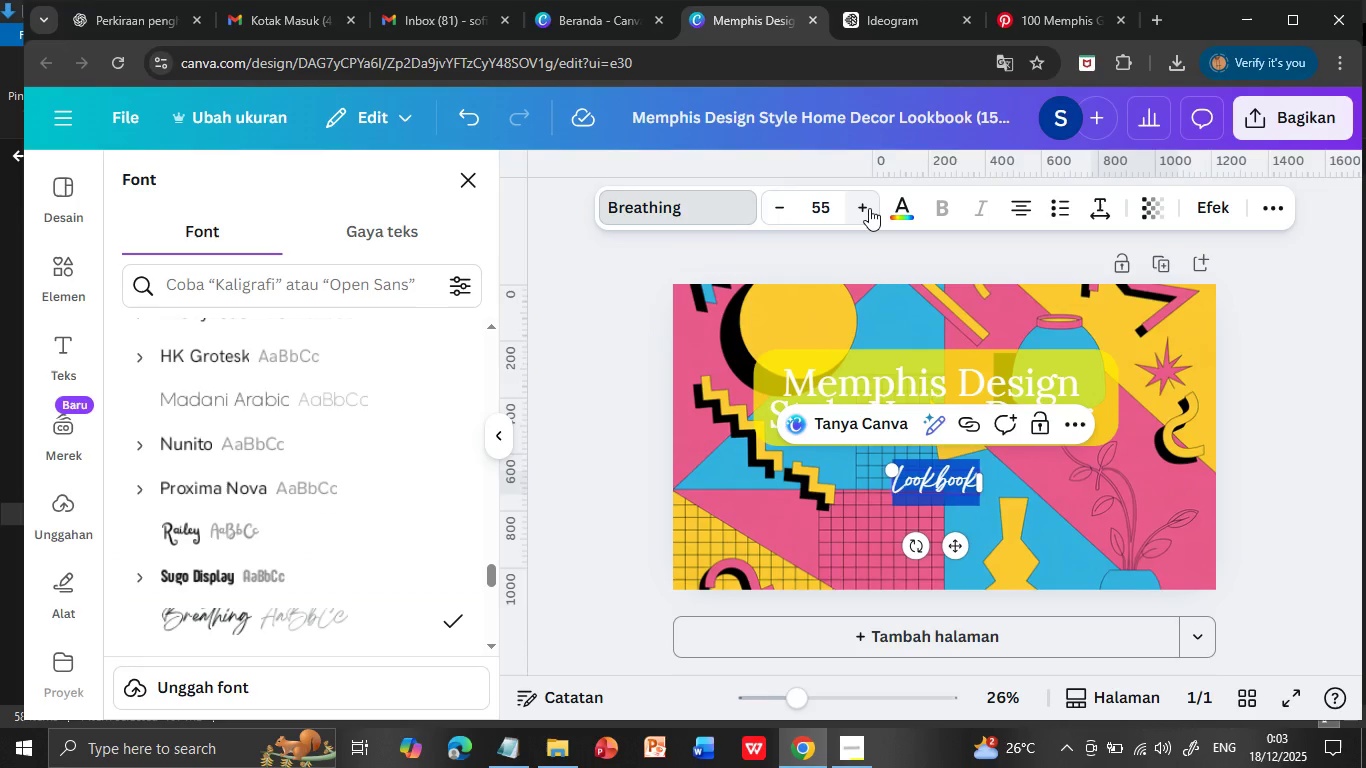 
triple_click([869, 208])
 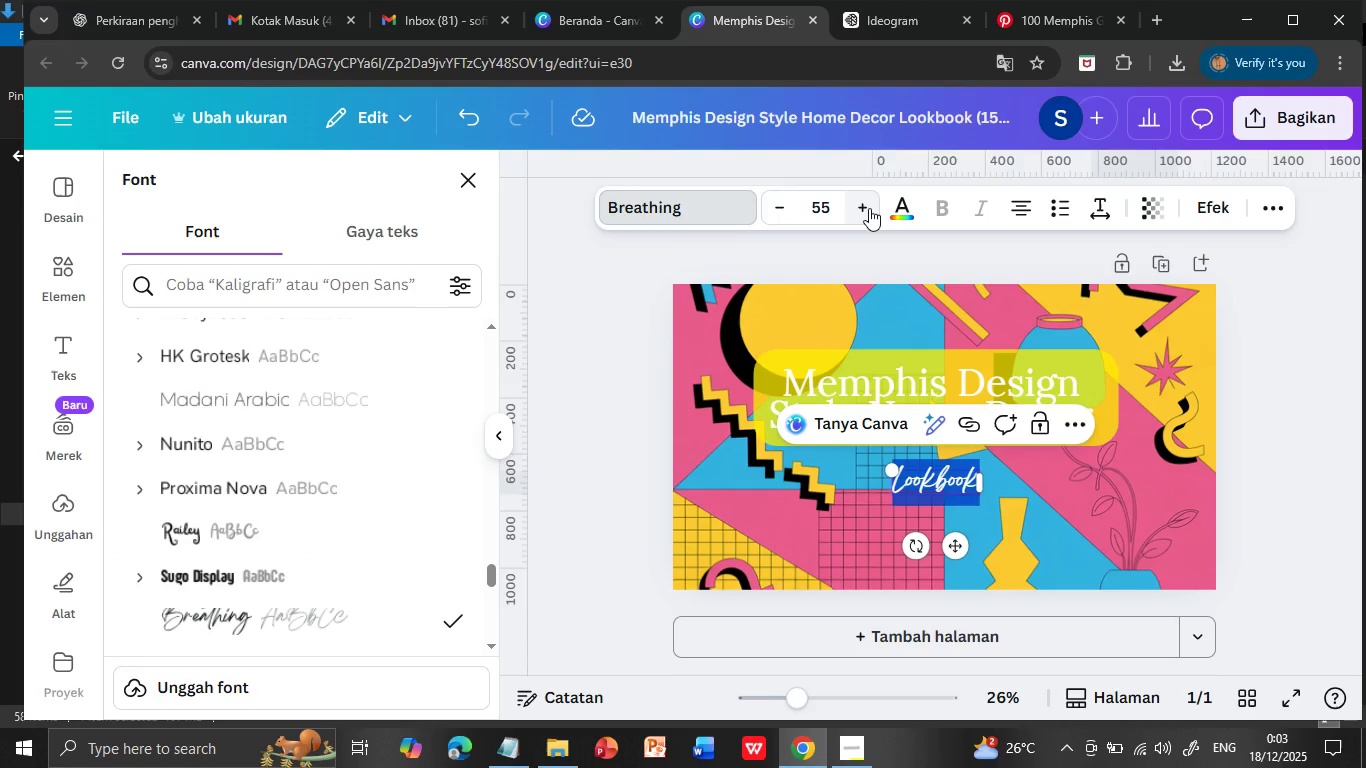 
triple_click([869, 208])
 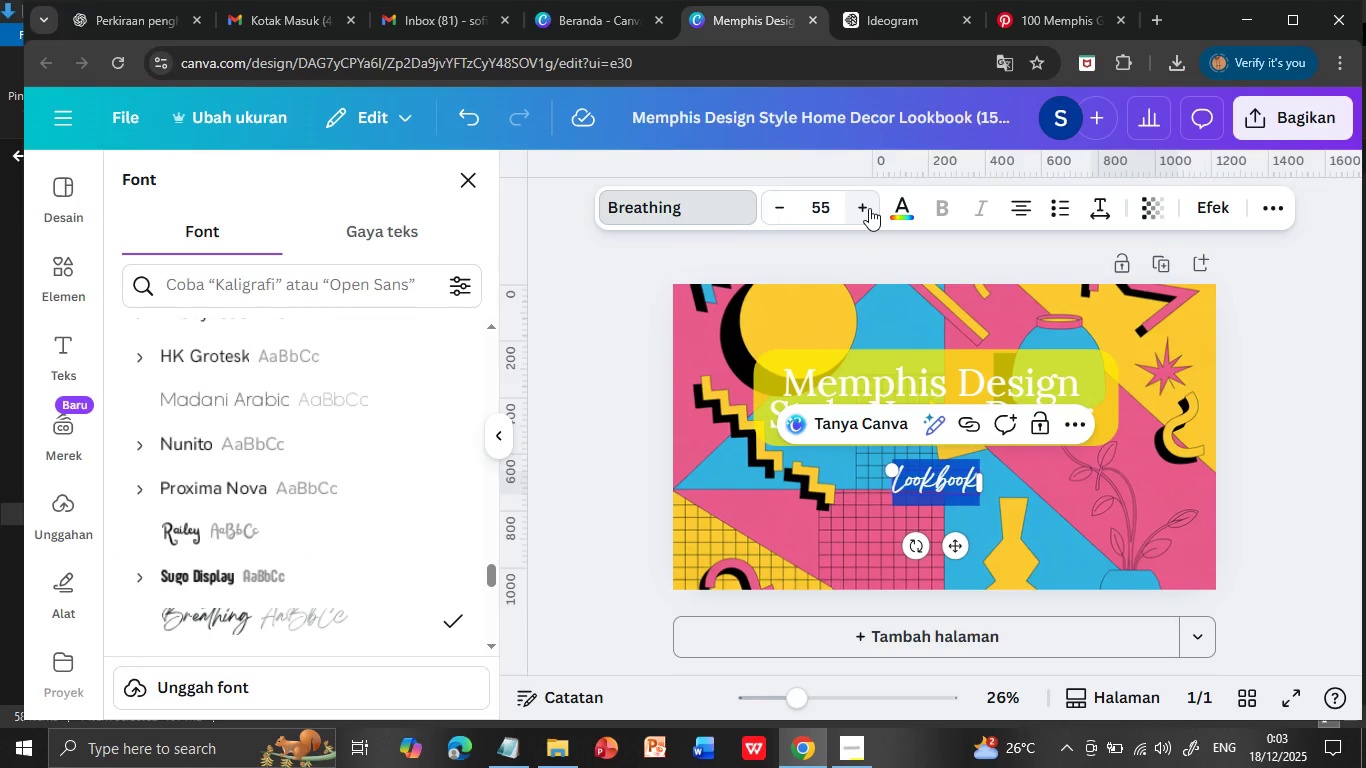 
triple_click([869, 208])
 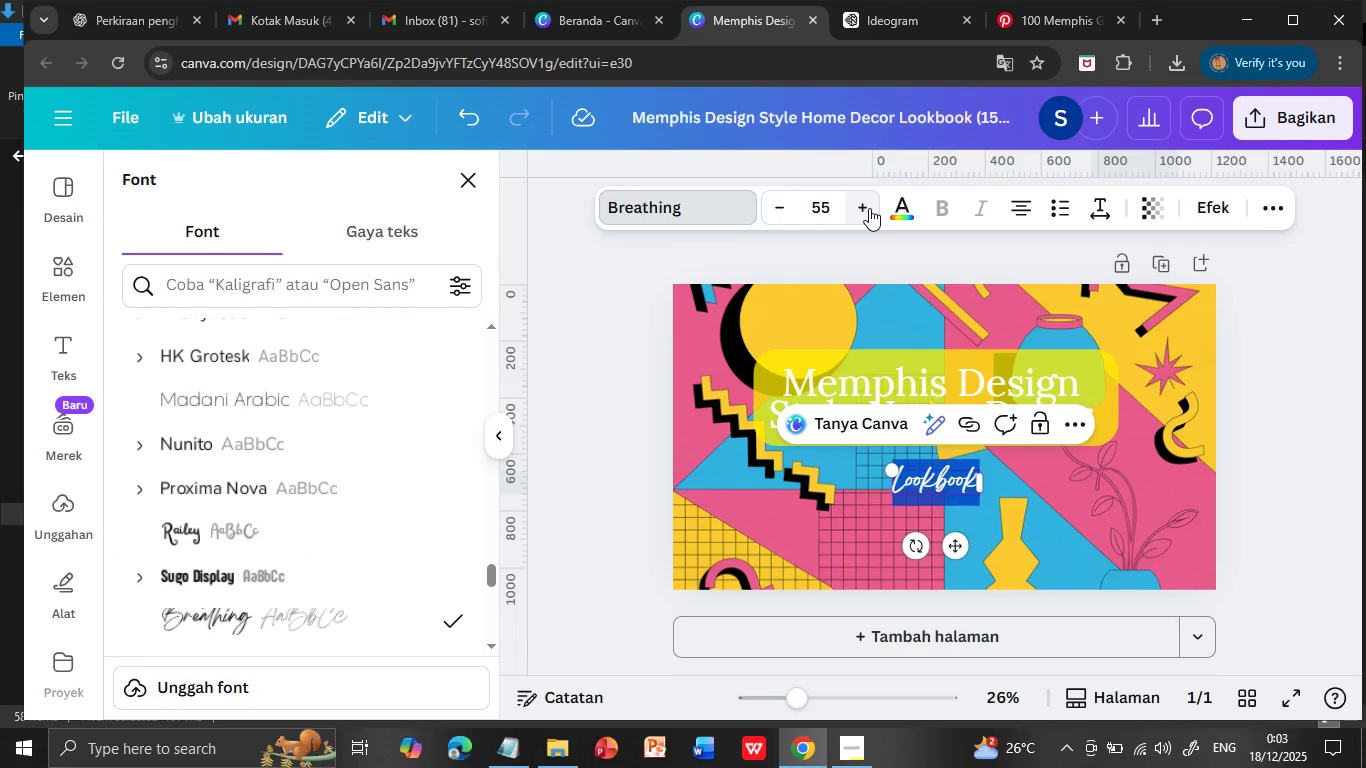 
triple_click([869, 208])
 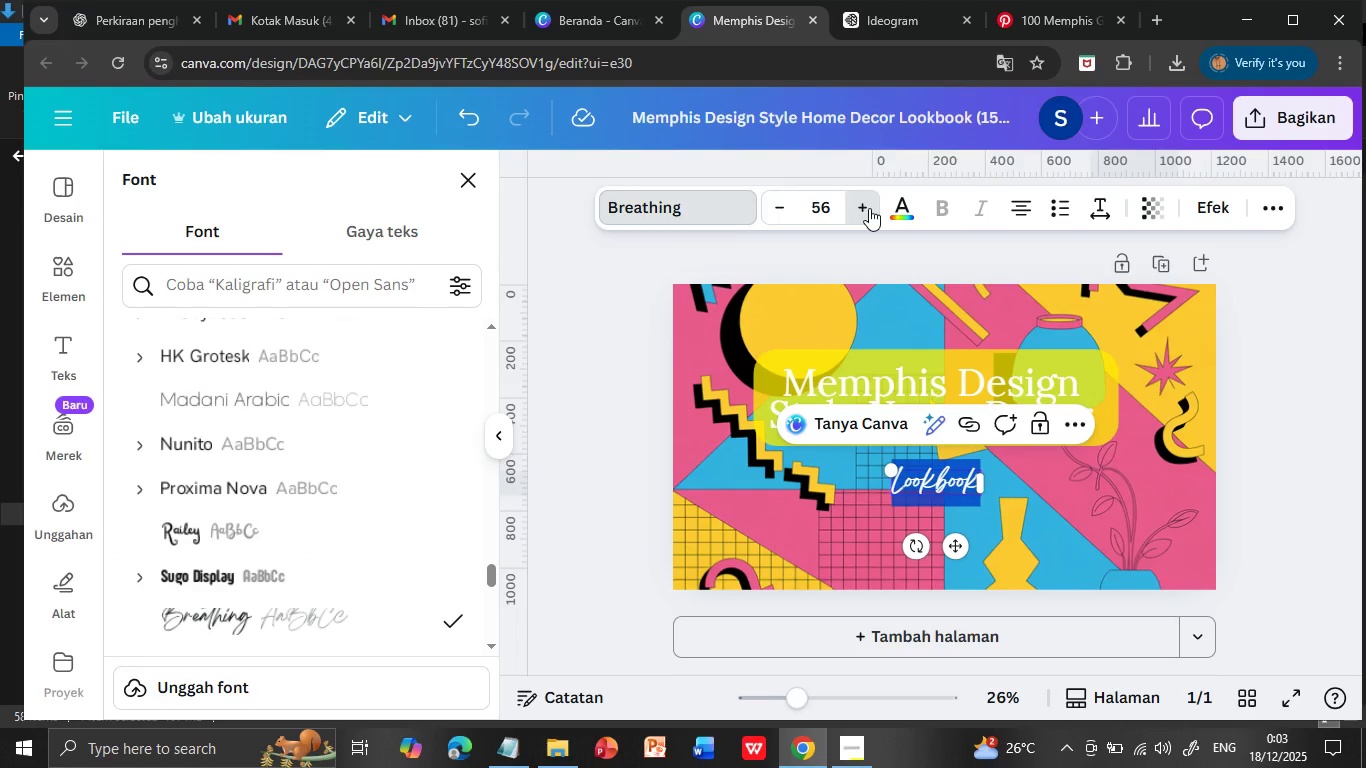 
triple_click([869, 208])
 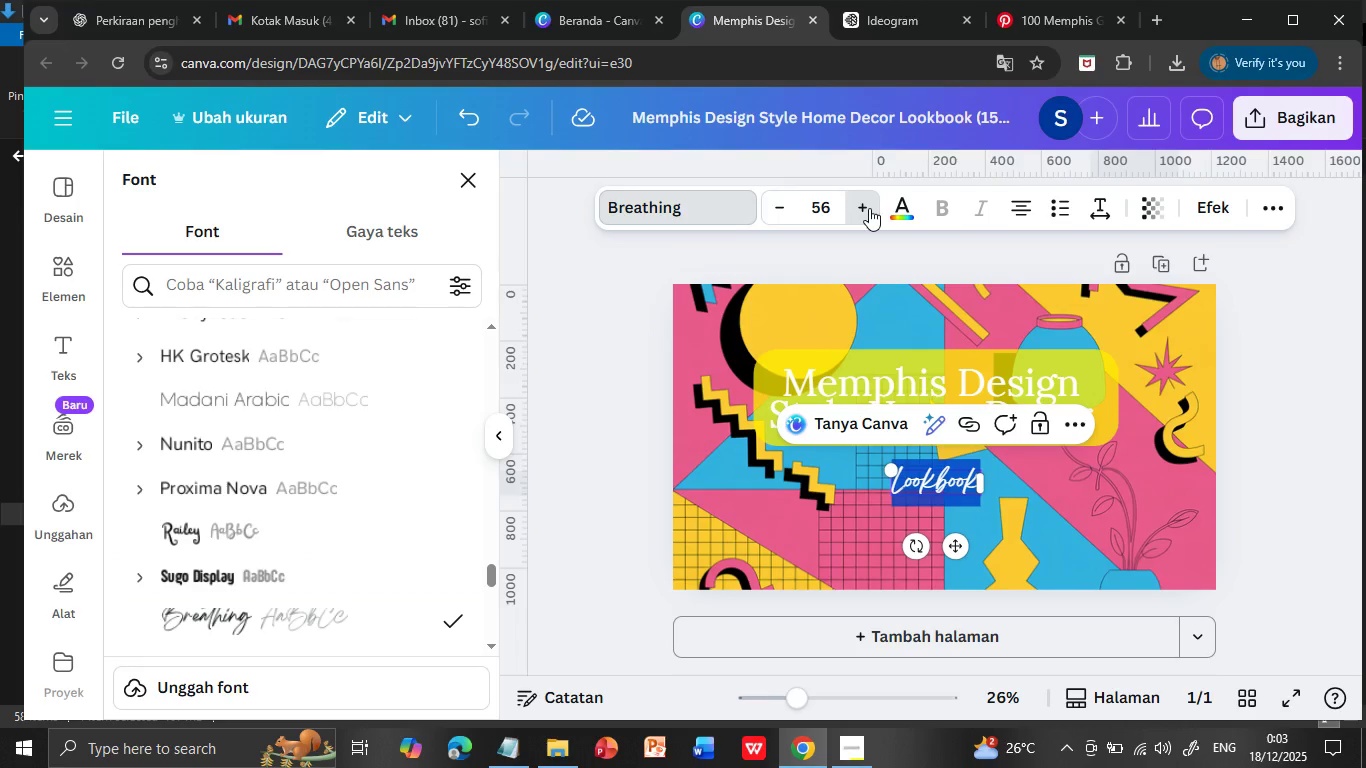 
triple_click([869, 208])
 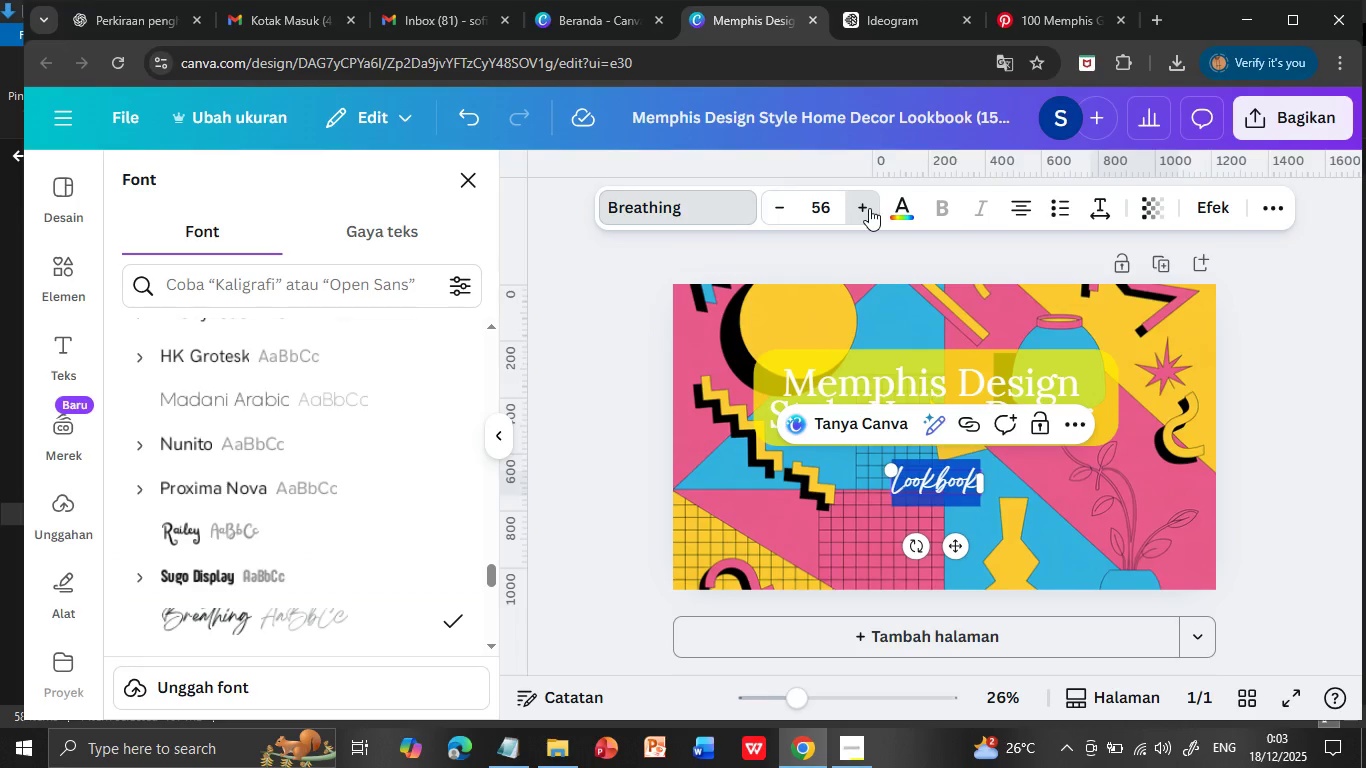 
triple_click([869, 208])
 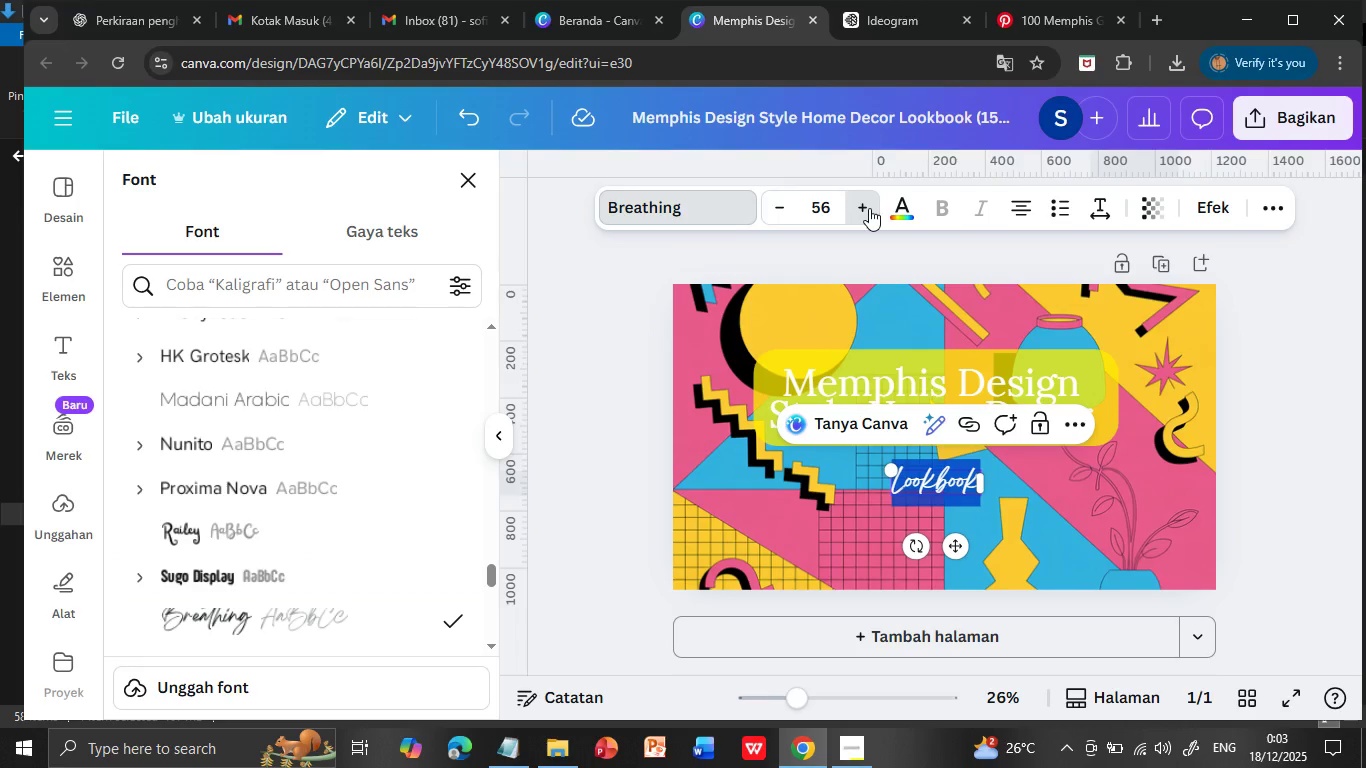 
triple_click([869, 208])
 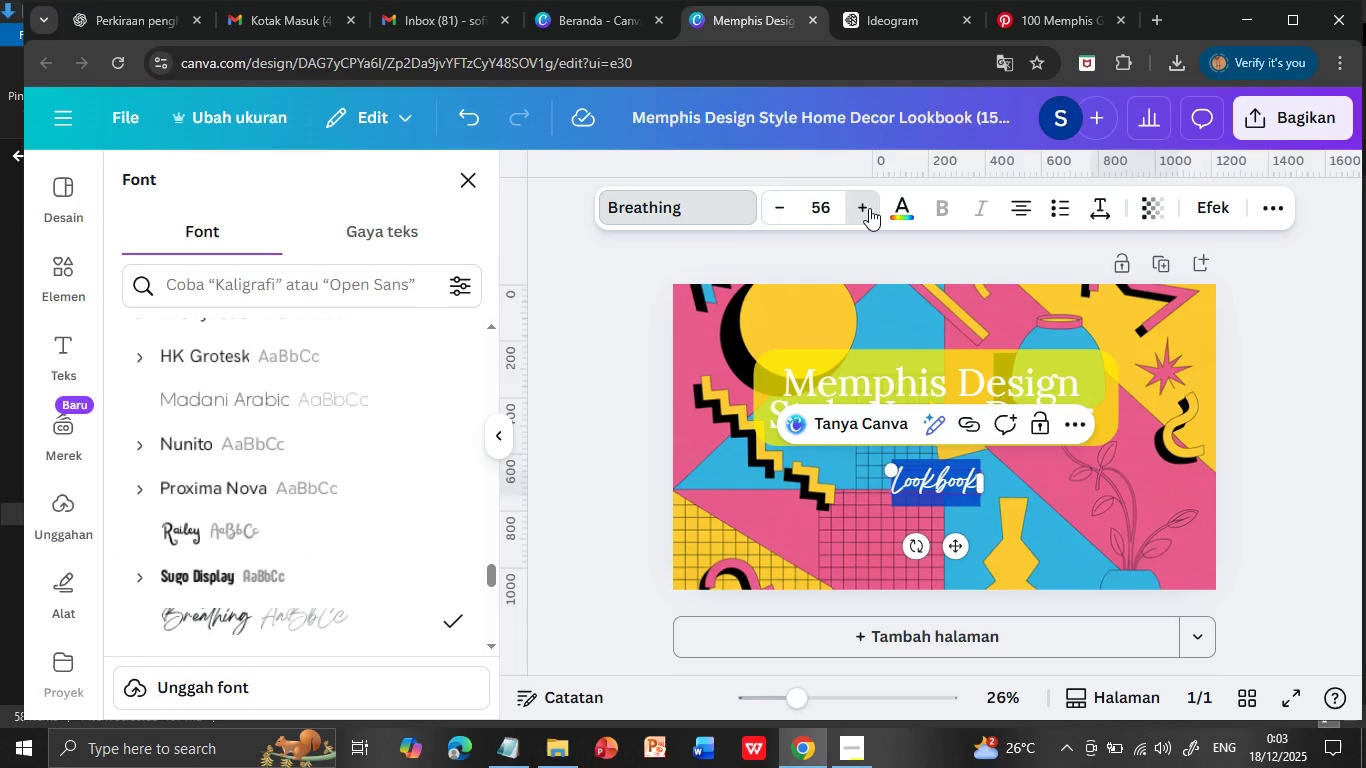 
triple_click([869, 208])
 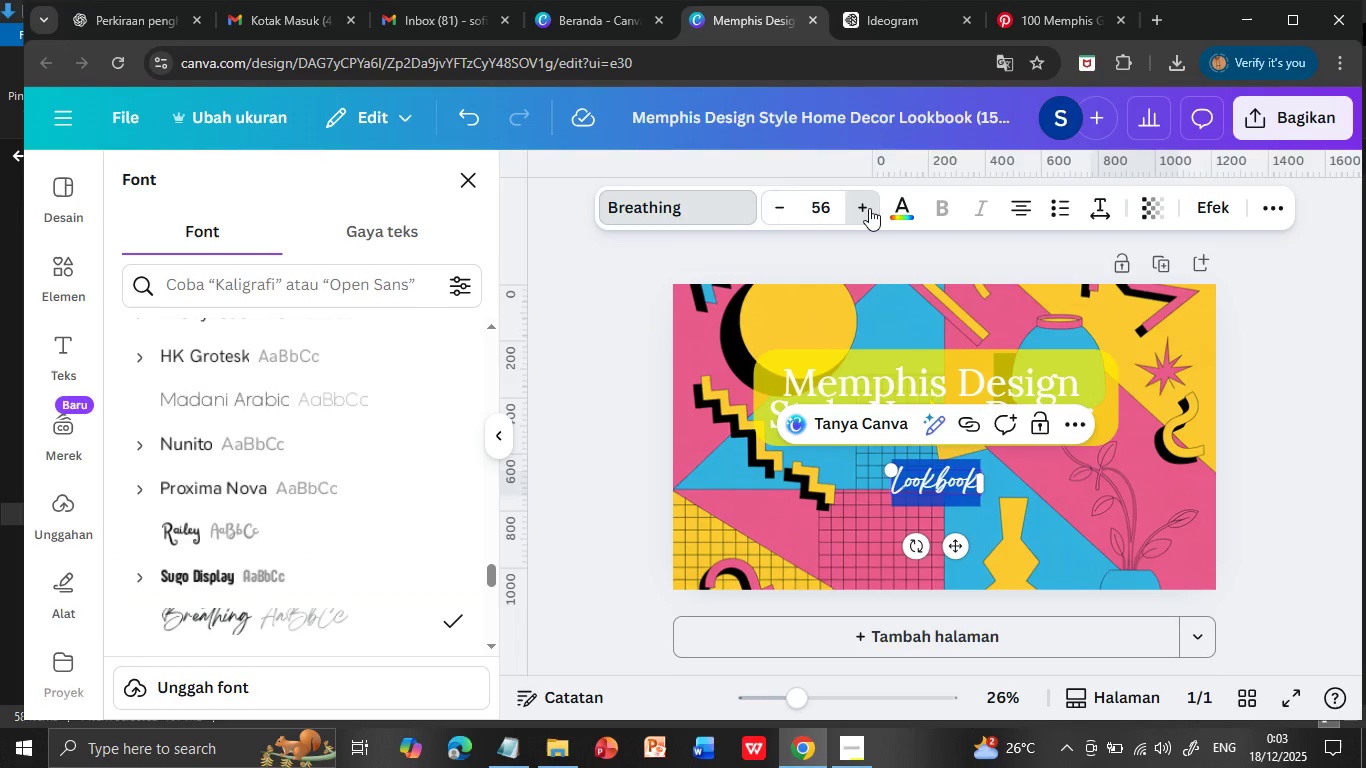 
triple_click([869, 208])
 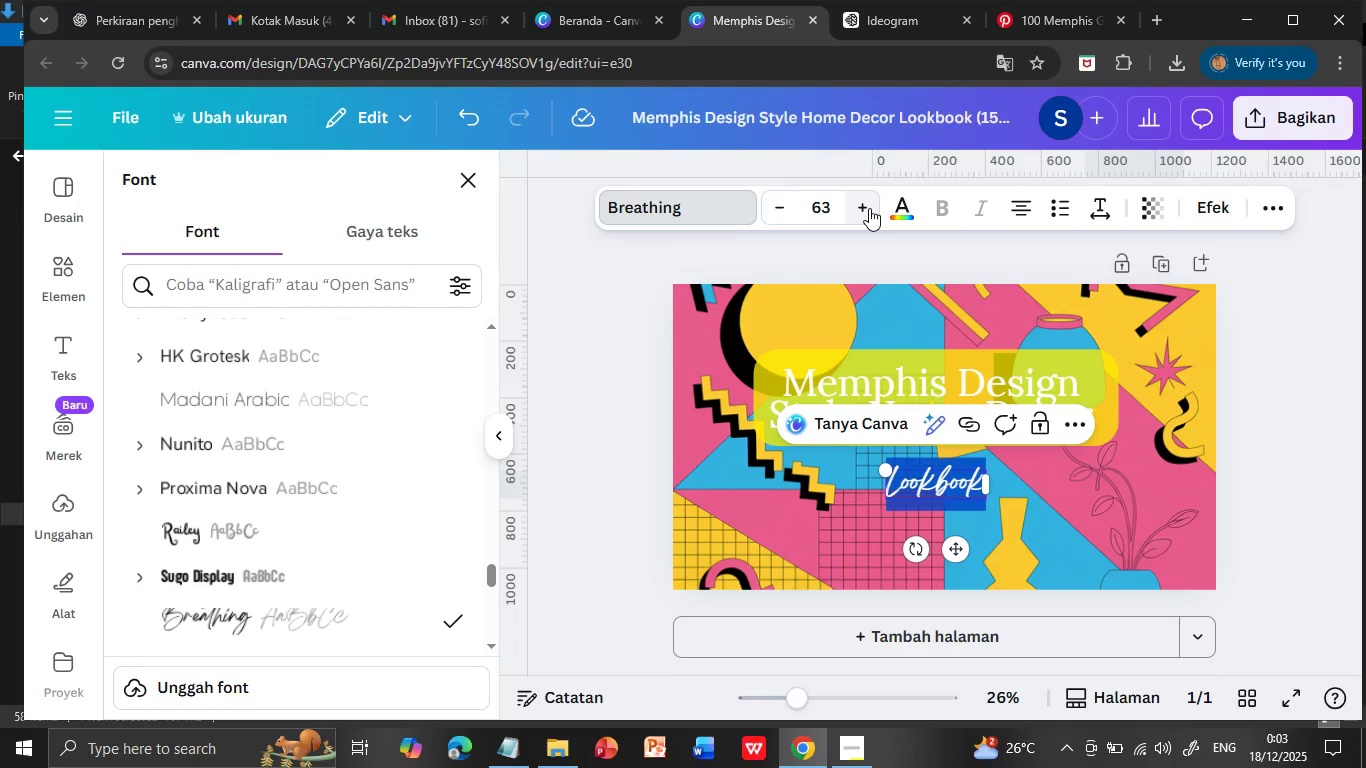 
triple_click([869, 208])
 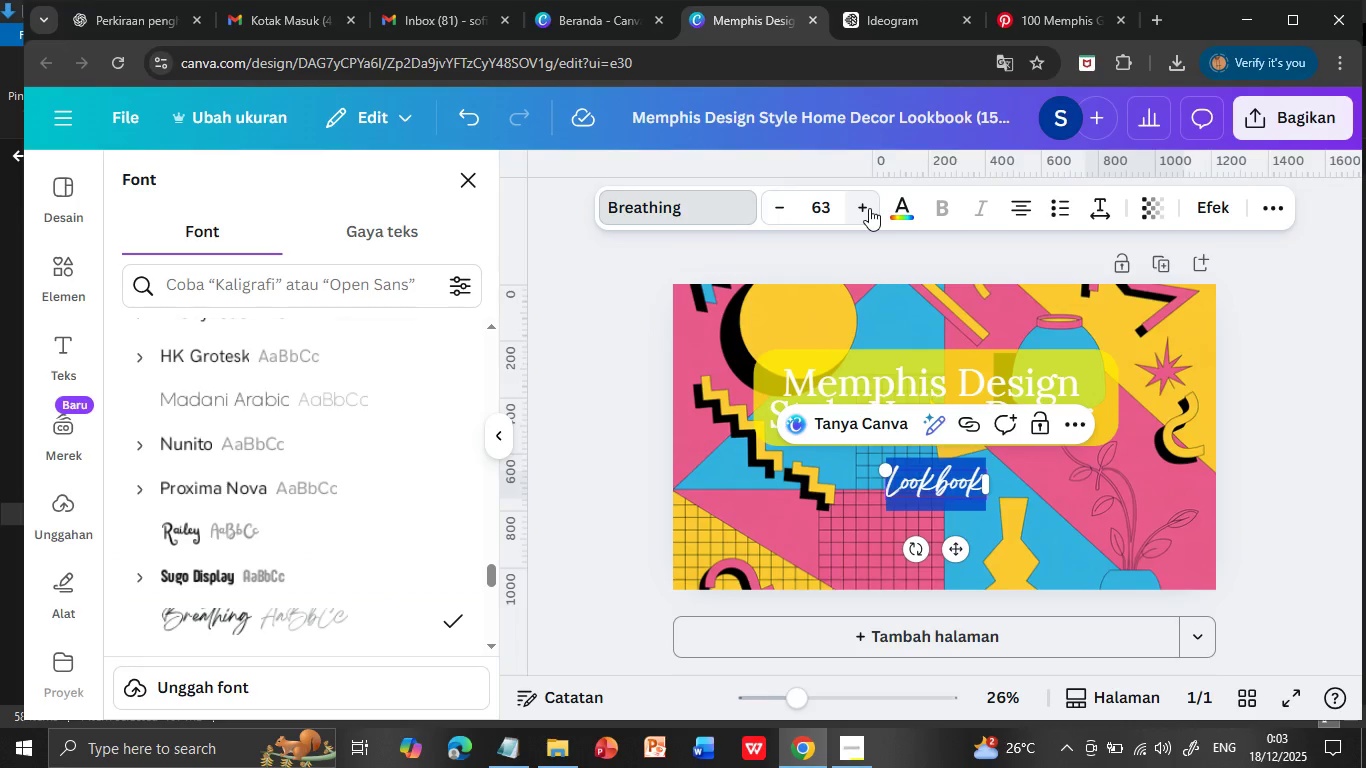 
triple_click([869, 208])
 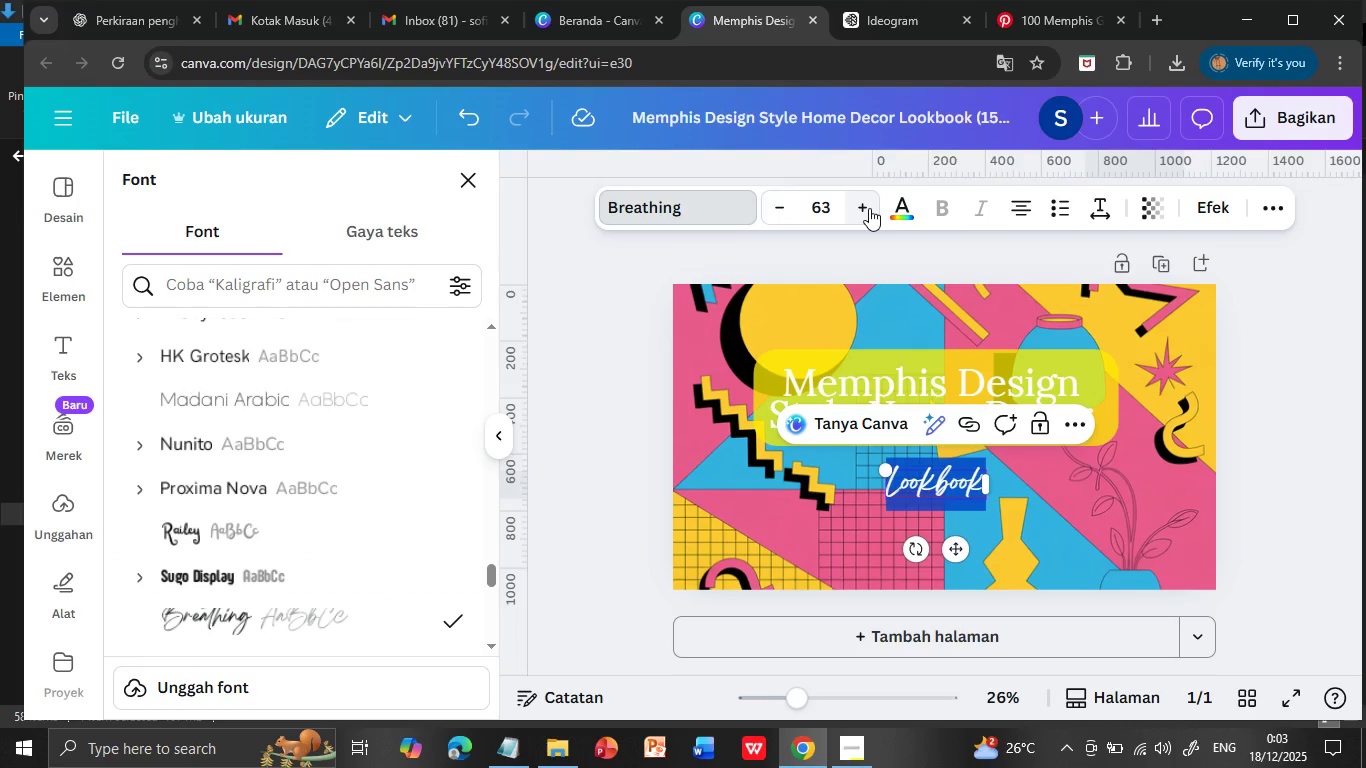 
triple_click([869, 208])
 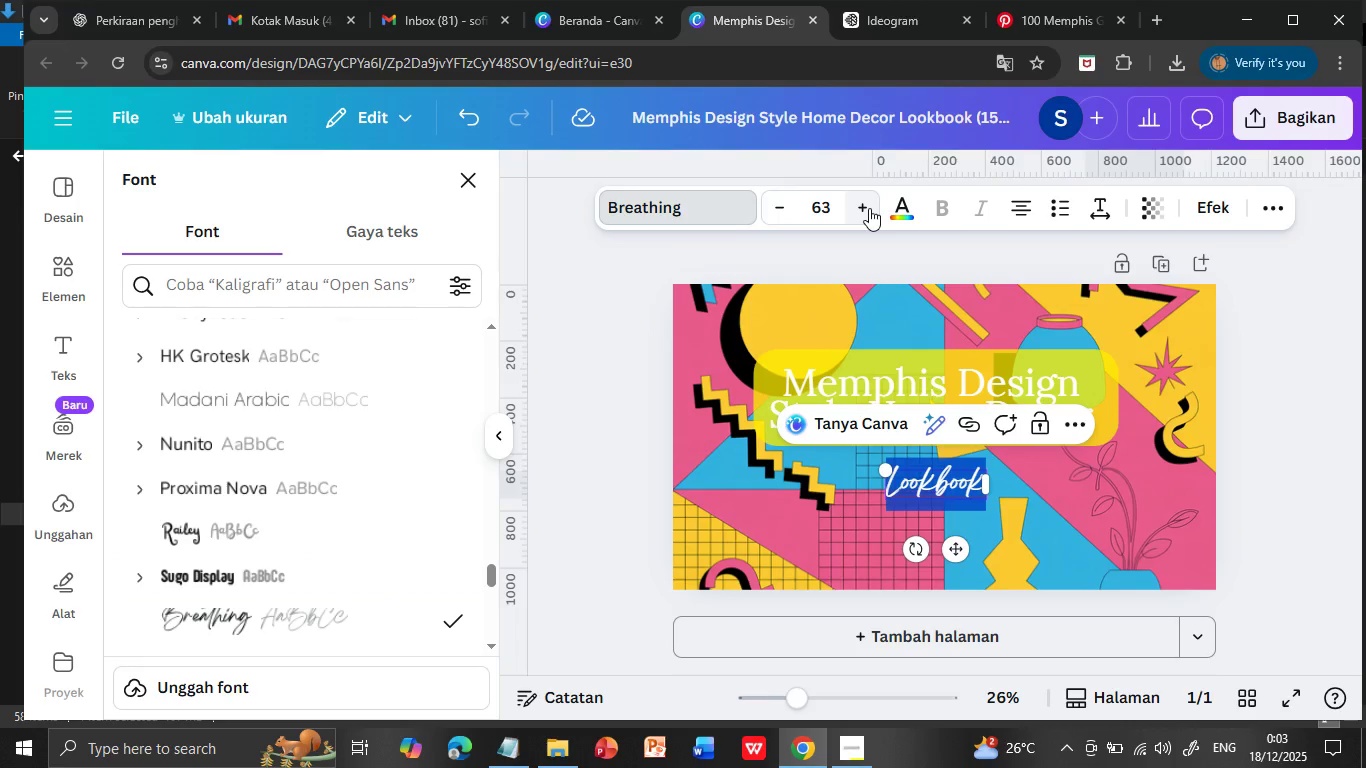 
triple_click([869, 208])
 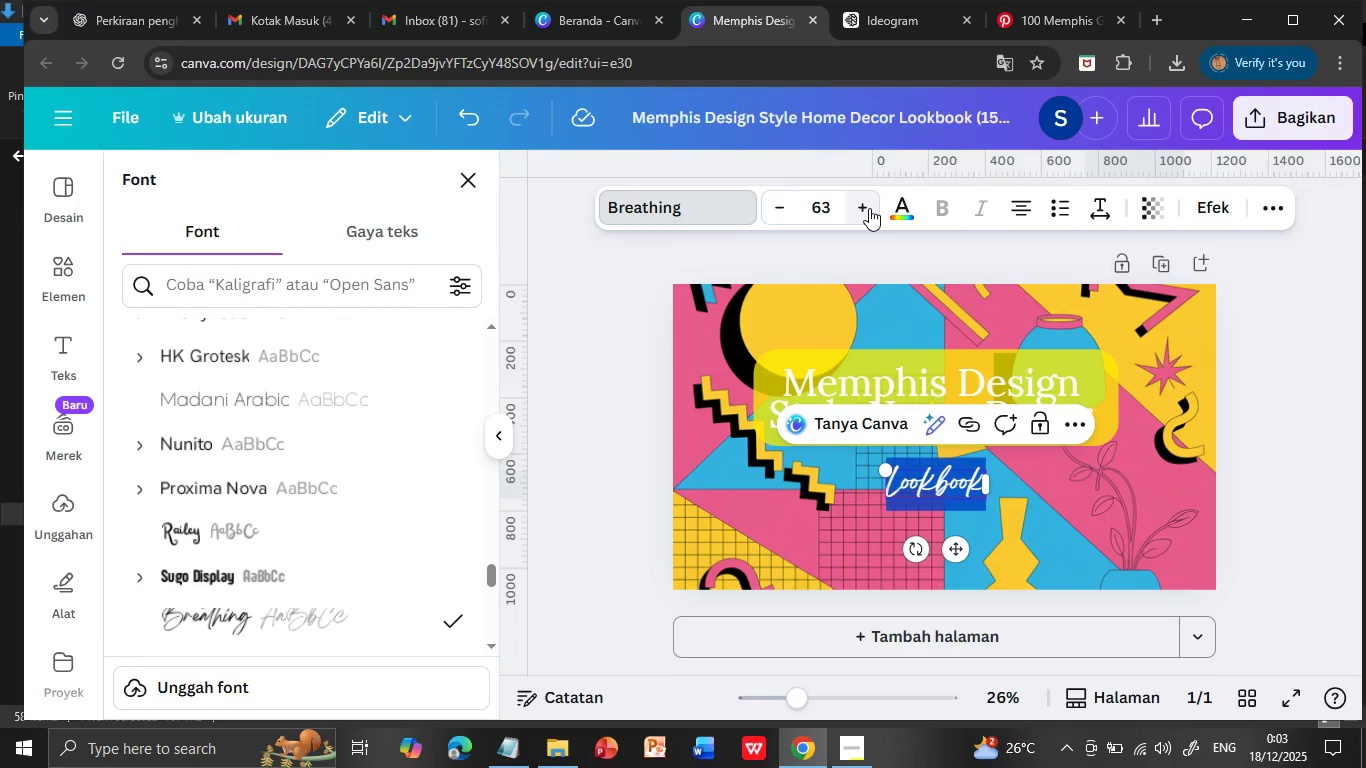 
triple_click([869, 208])
 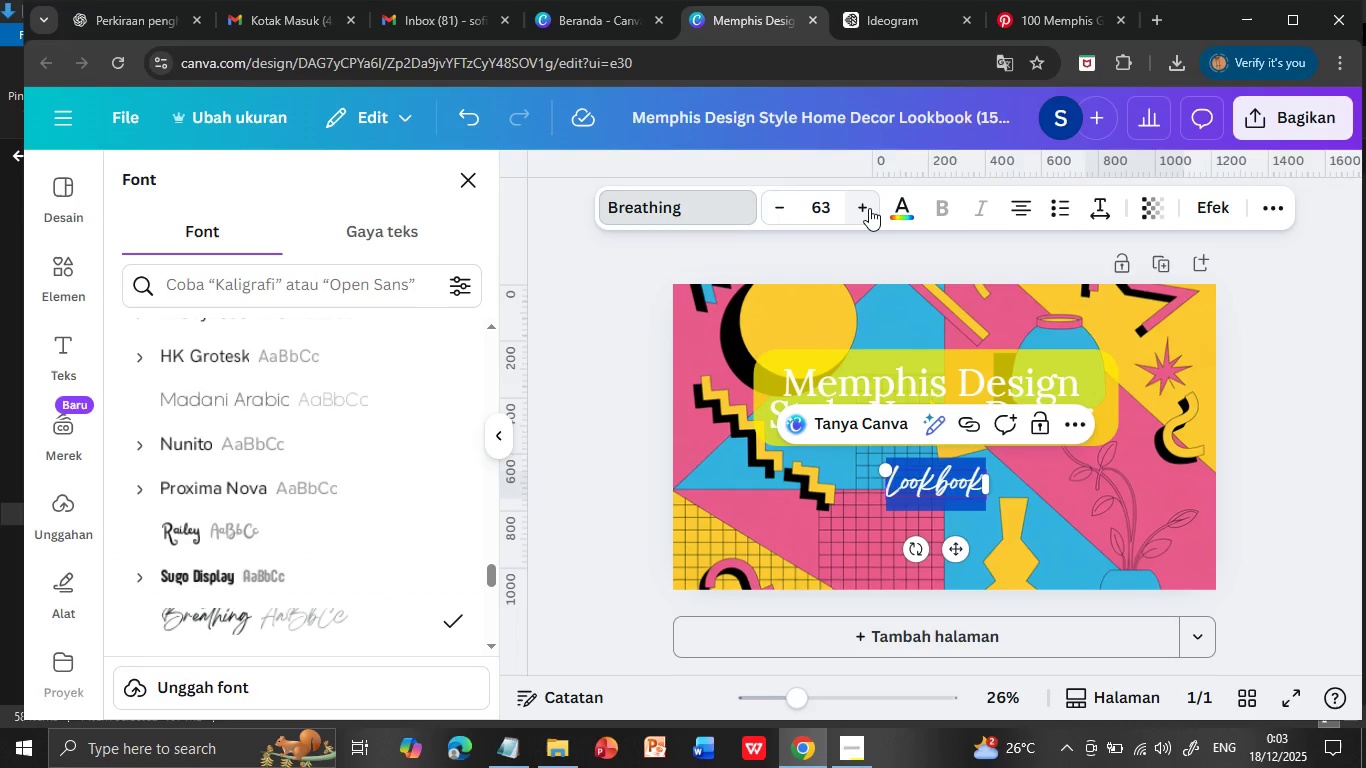 
triple_click([869, 208])
 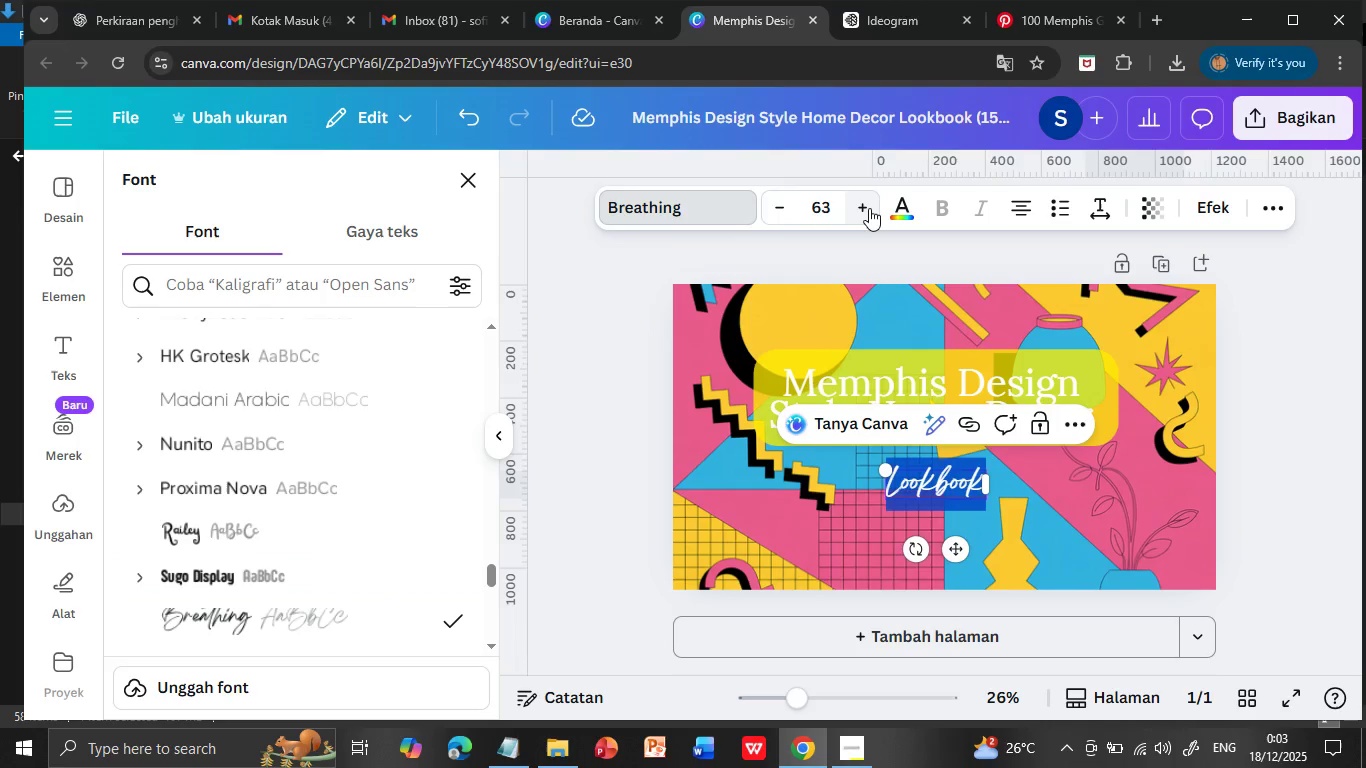 
triple_click([869, 208])
 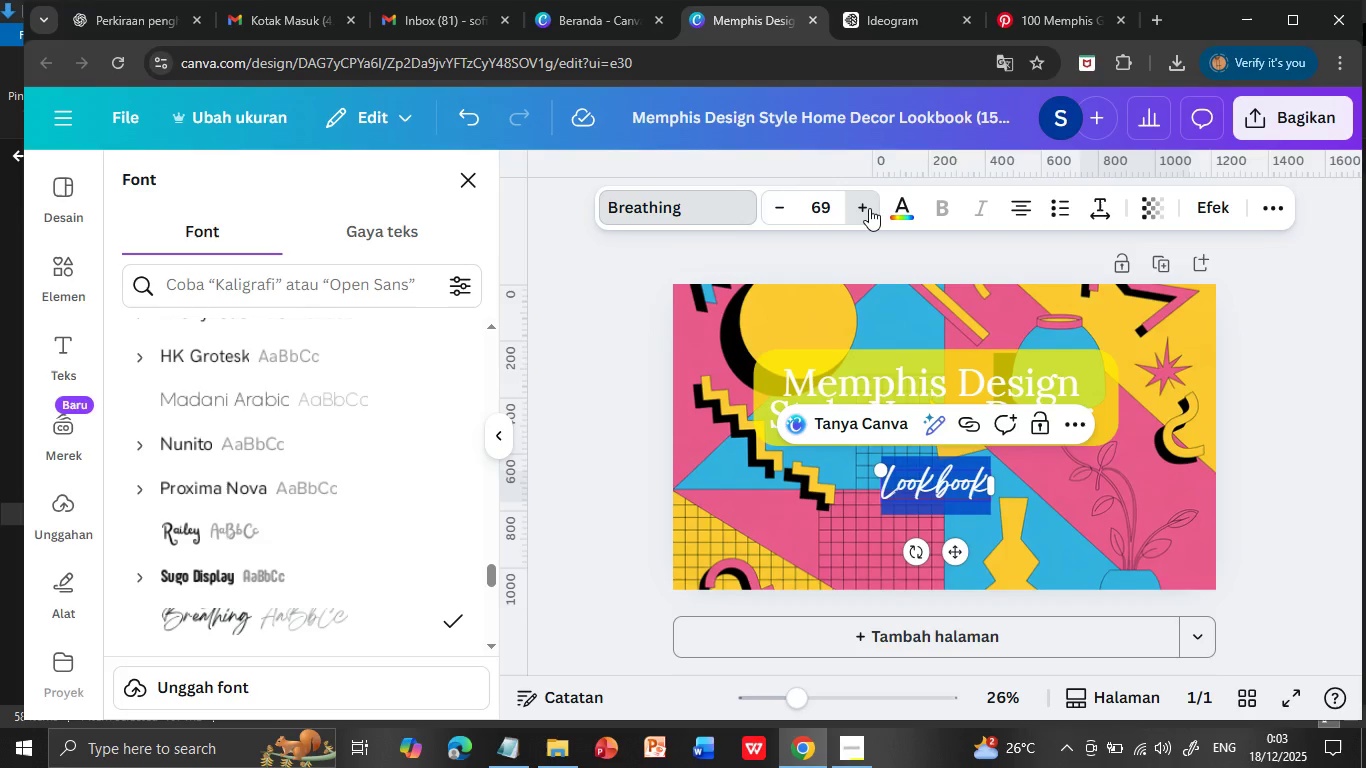 
triple_click([869, 208])
 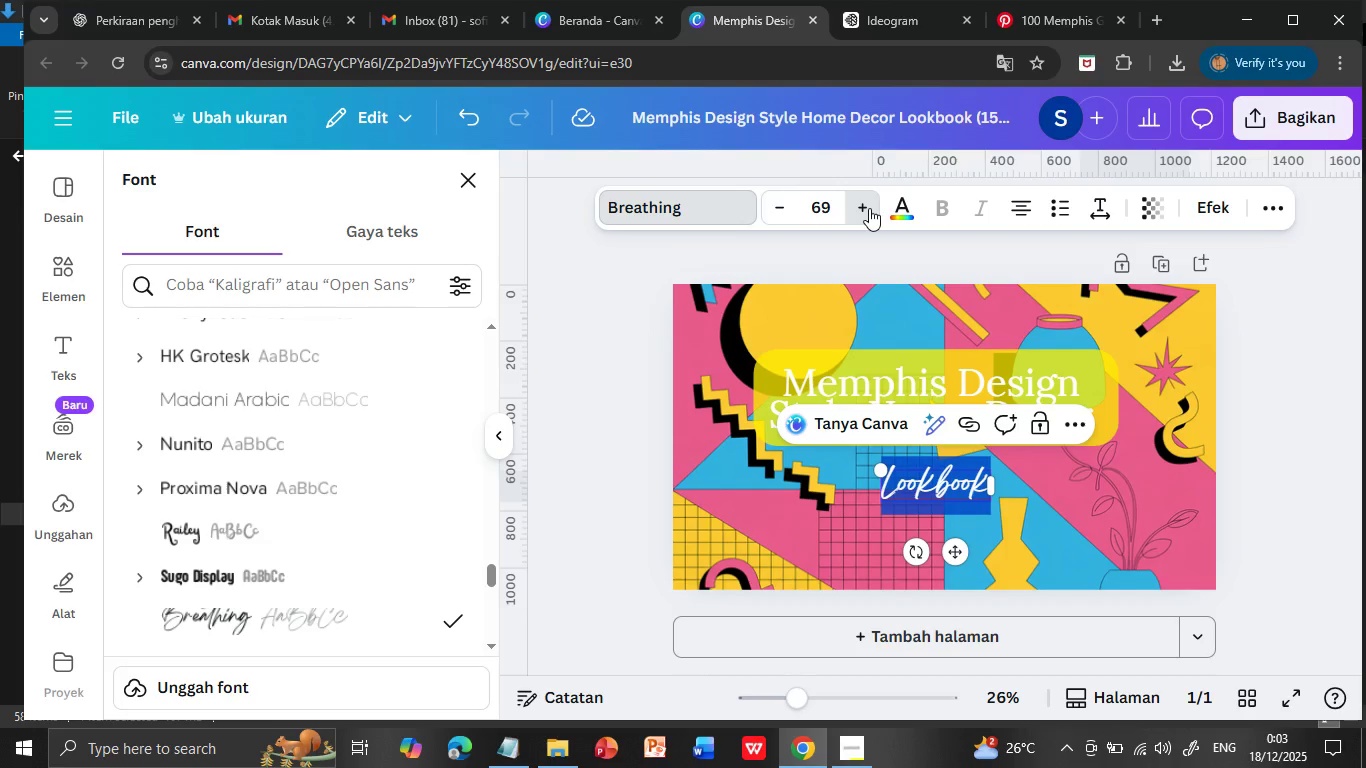 
triple_click([869, 208])
 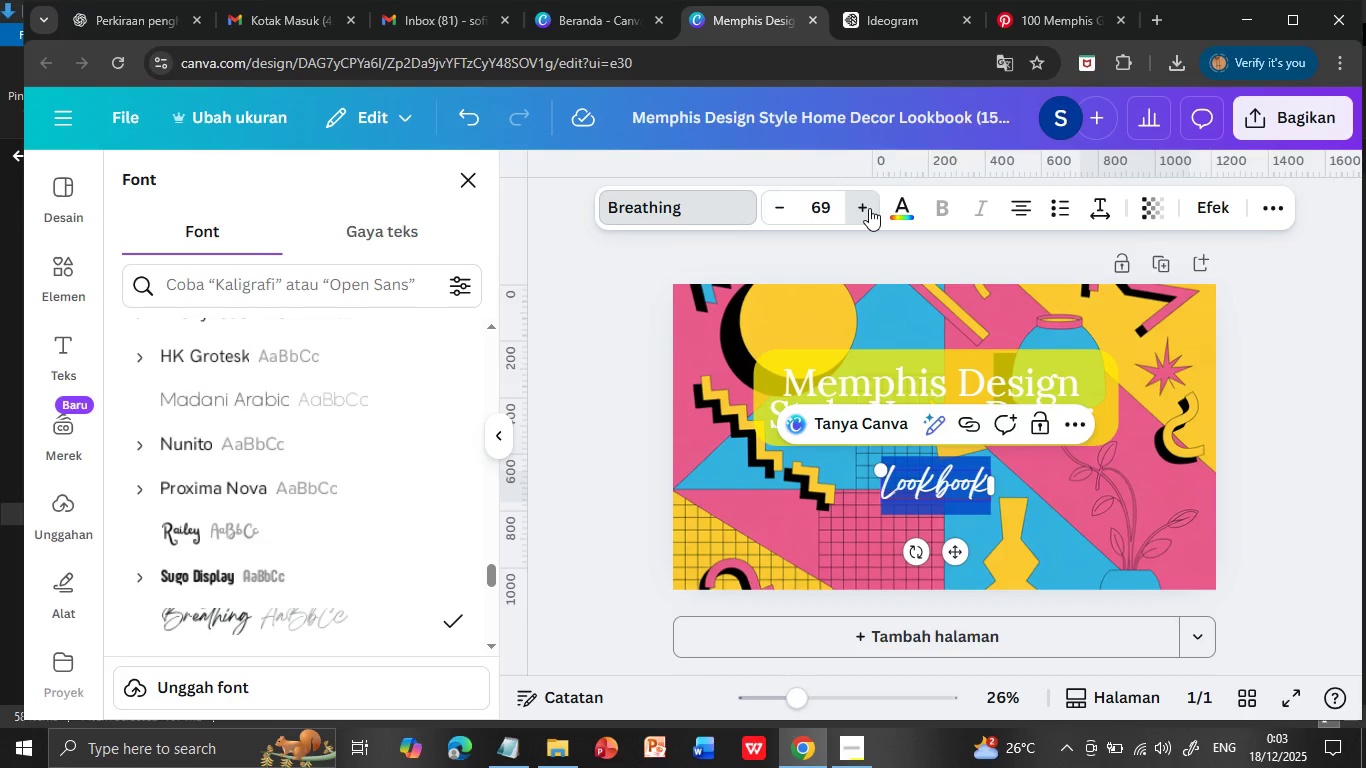 
triple_click([869, 208])
 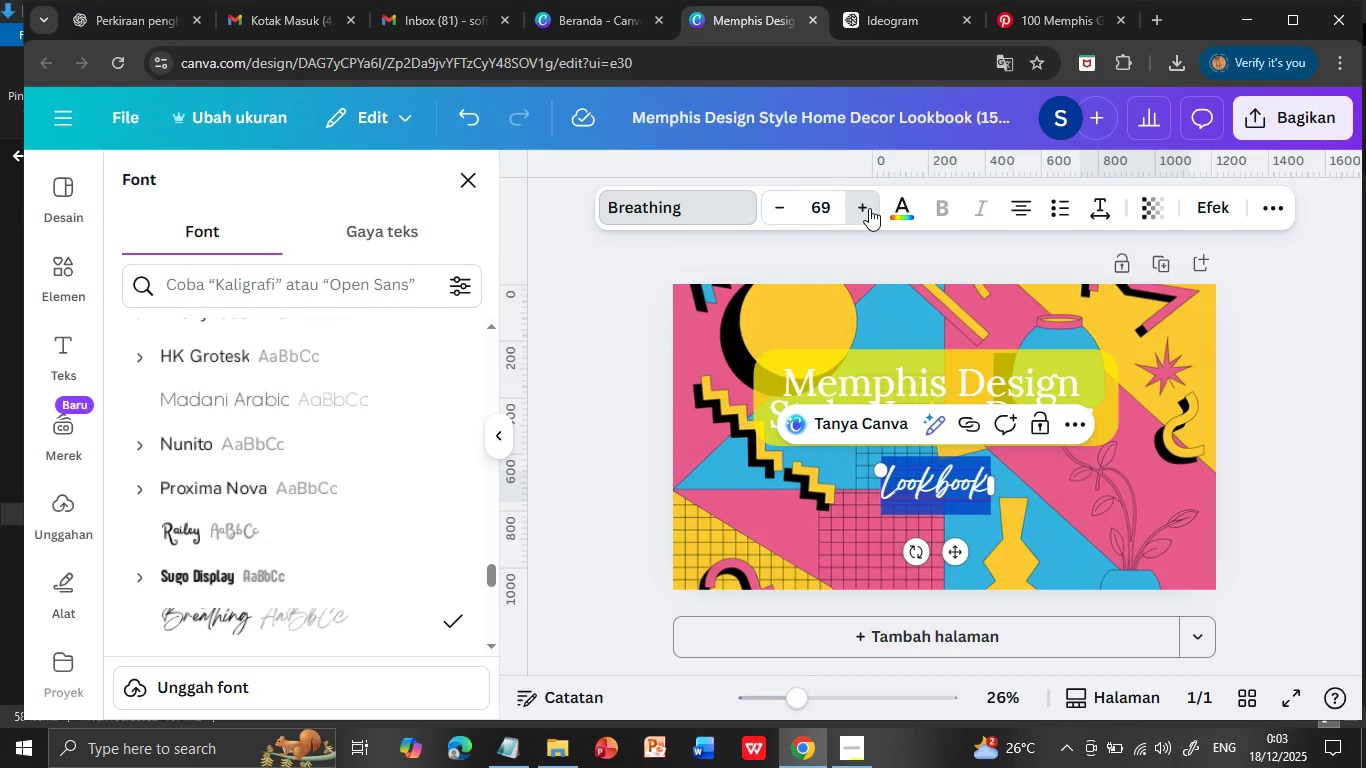 
triple_click([869, 208])
 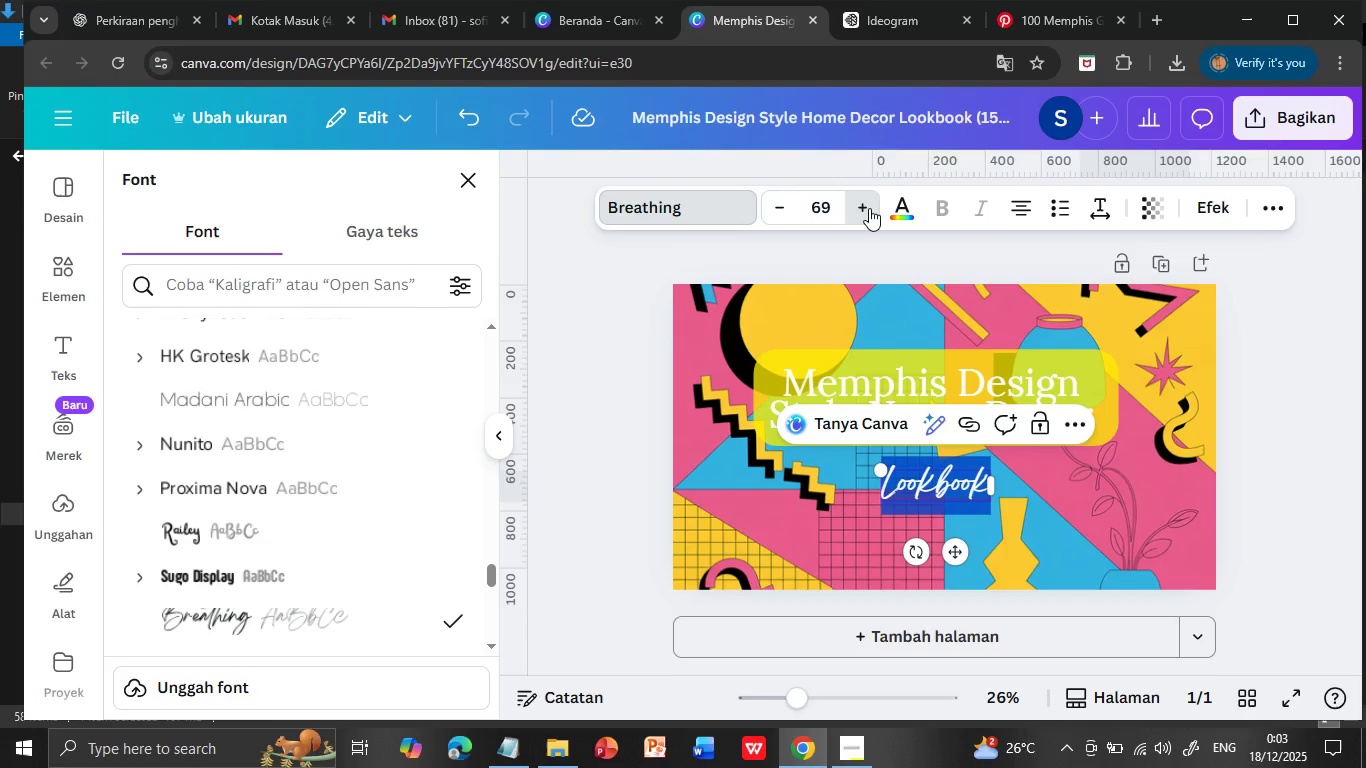 
triple_click([869, 208])
 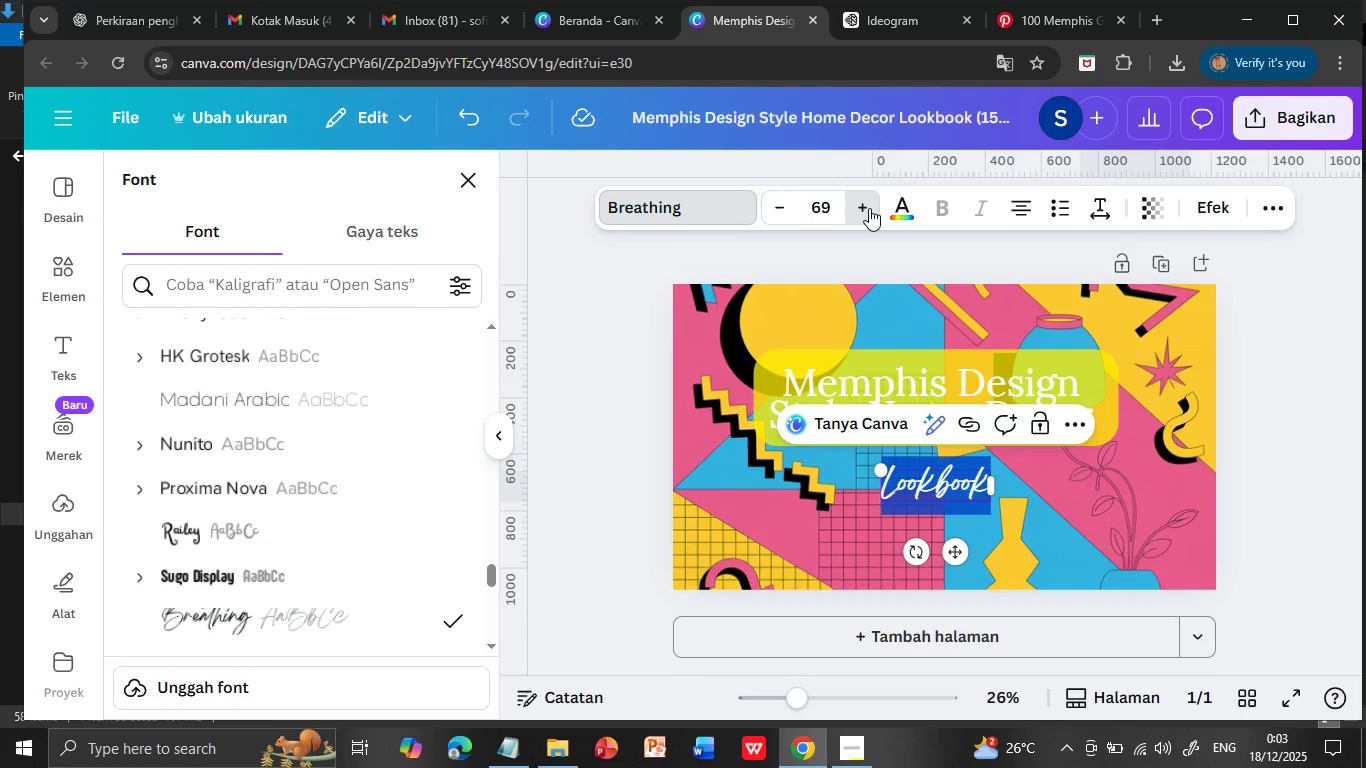 
triple_click([869, 208])
 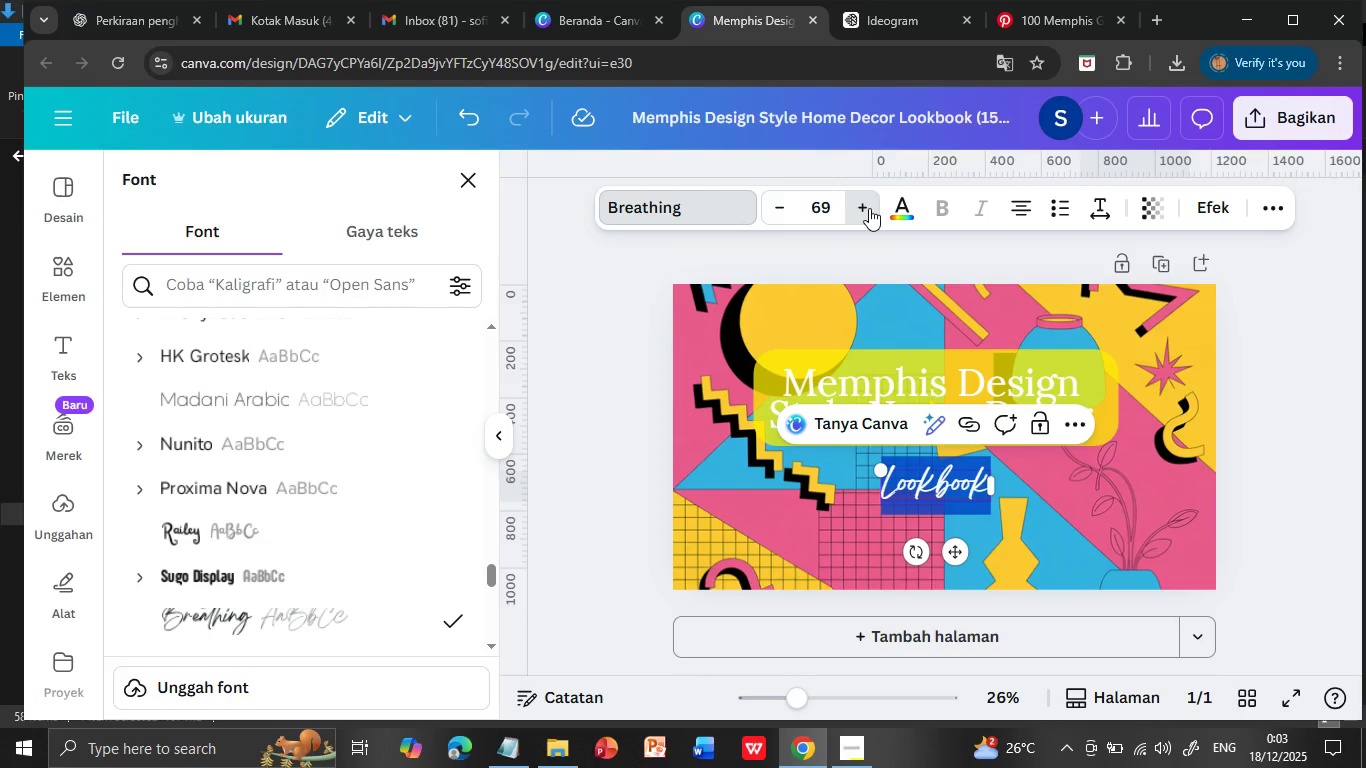 
triple_click([869, 208])
 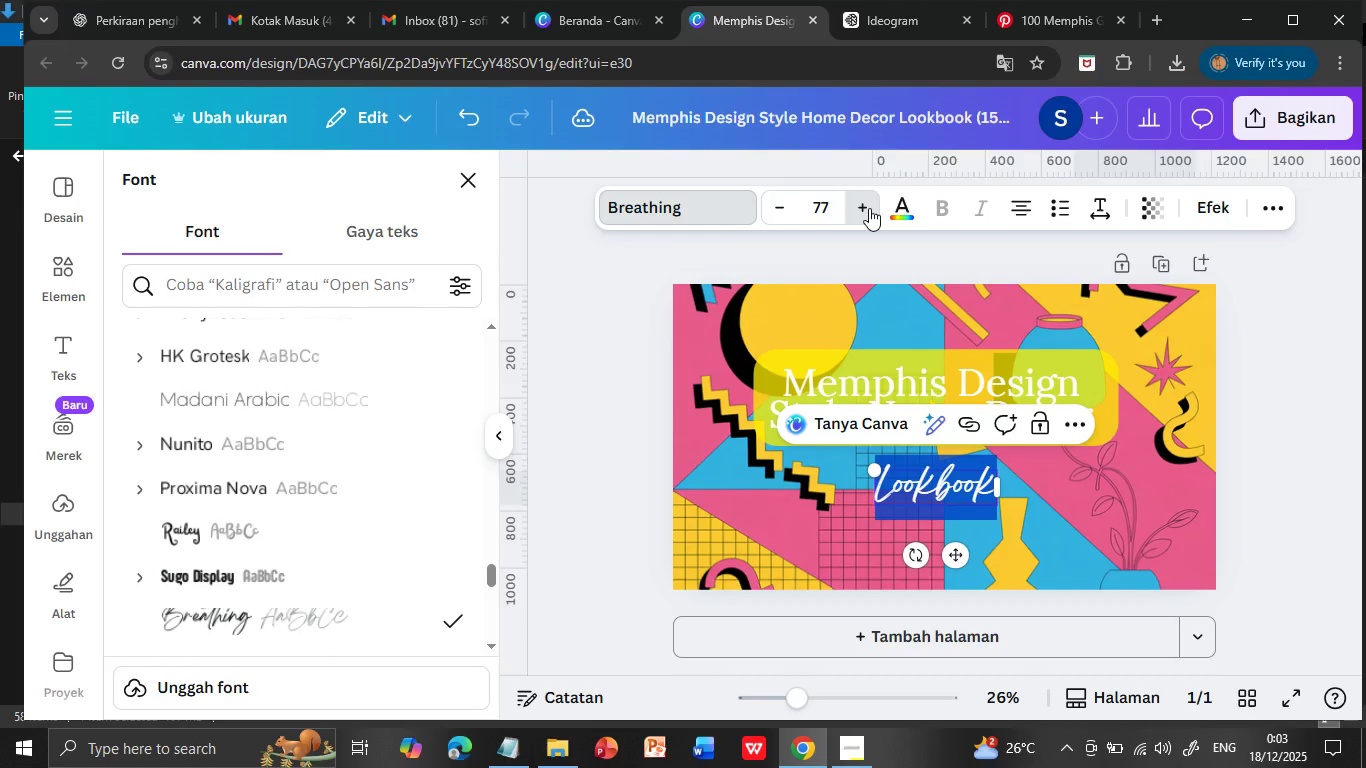 
triple_click([869, 208])
 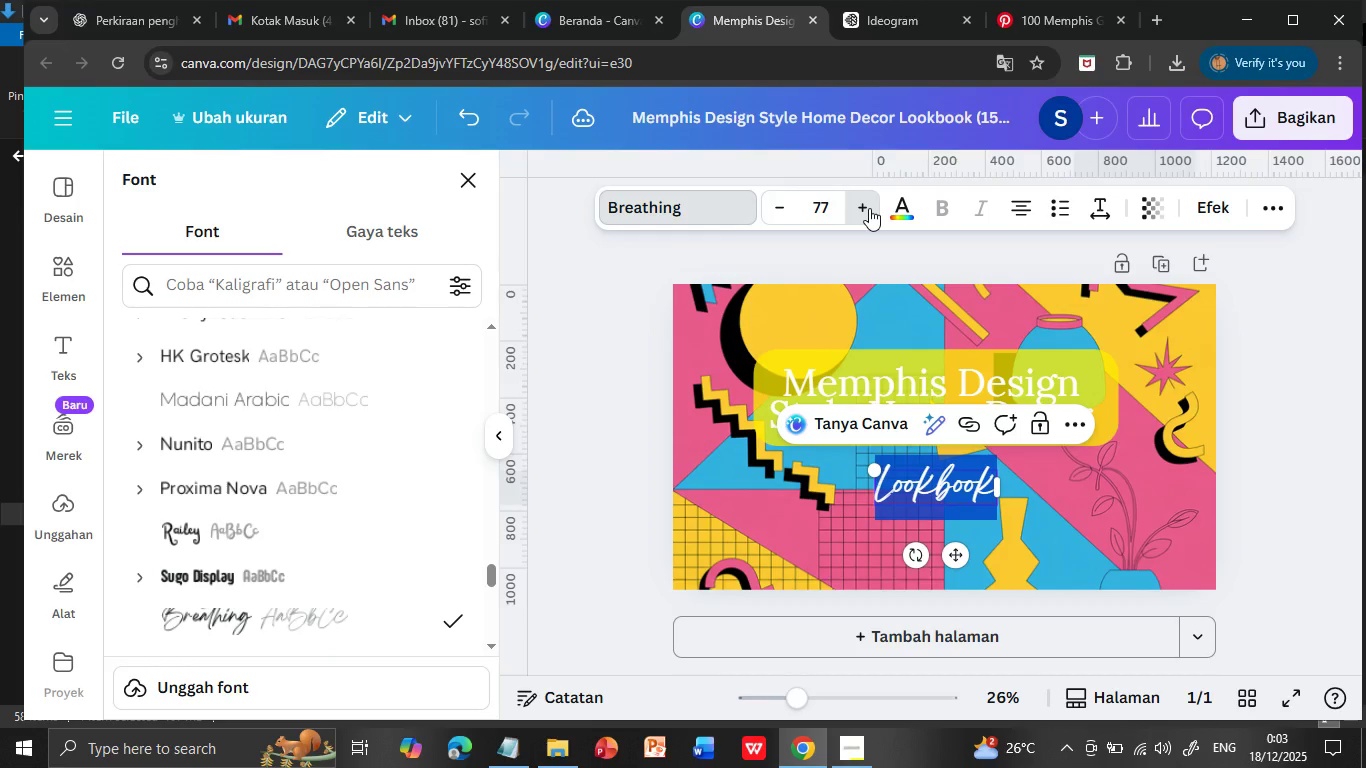 
triple_click([869, 208])
 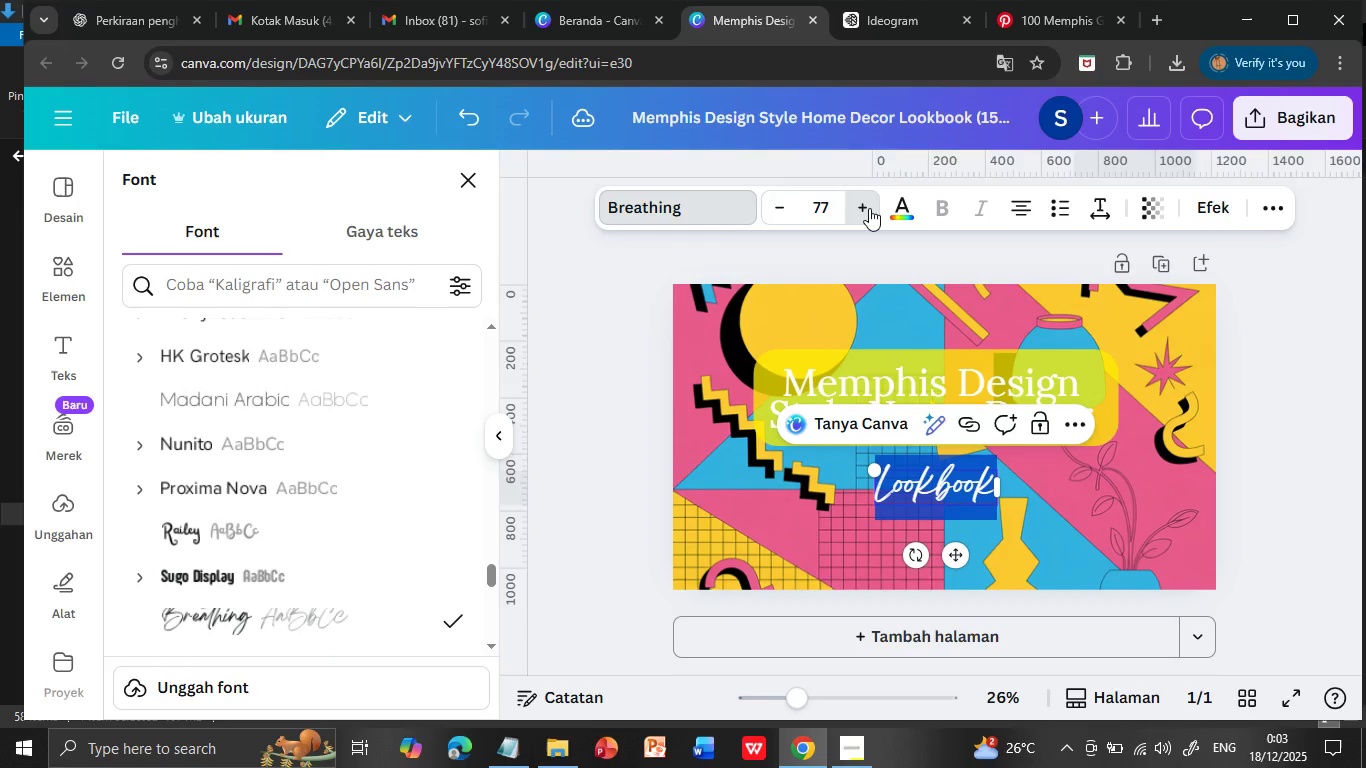 
double_click([869, 208])
 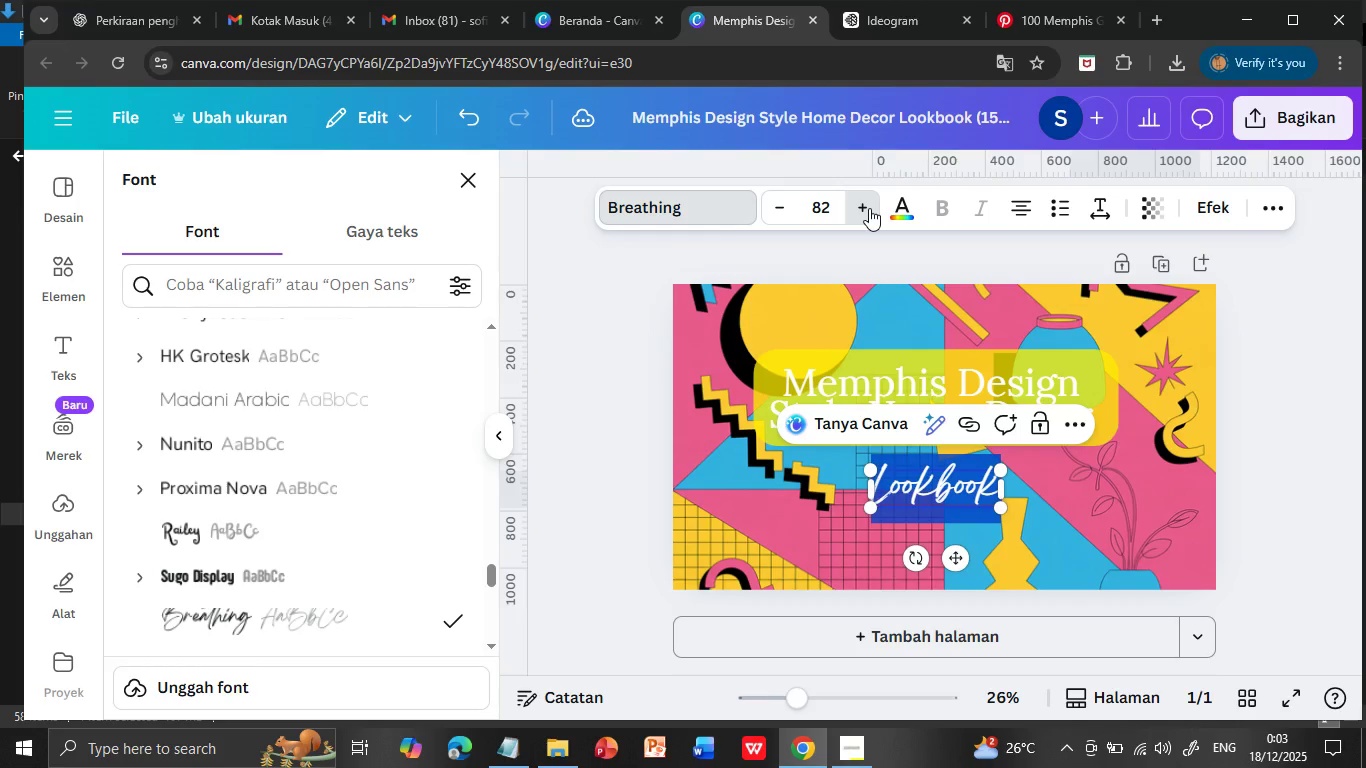 
left_click([1078, 520])
 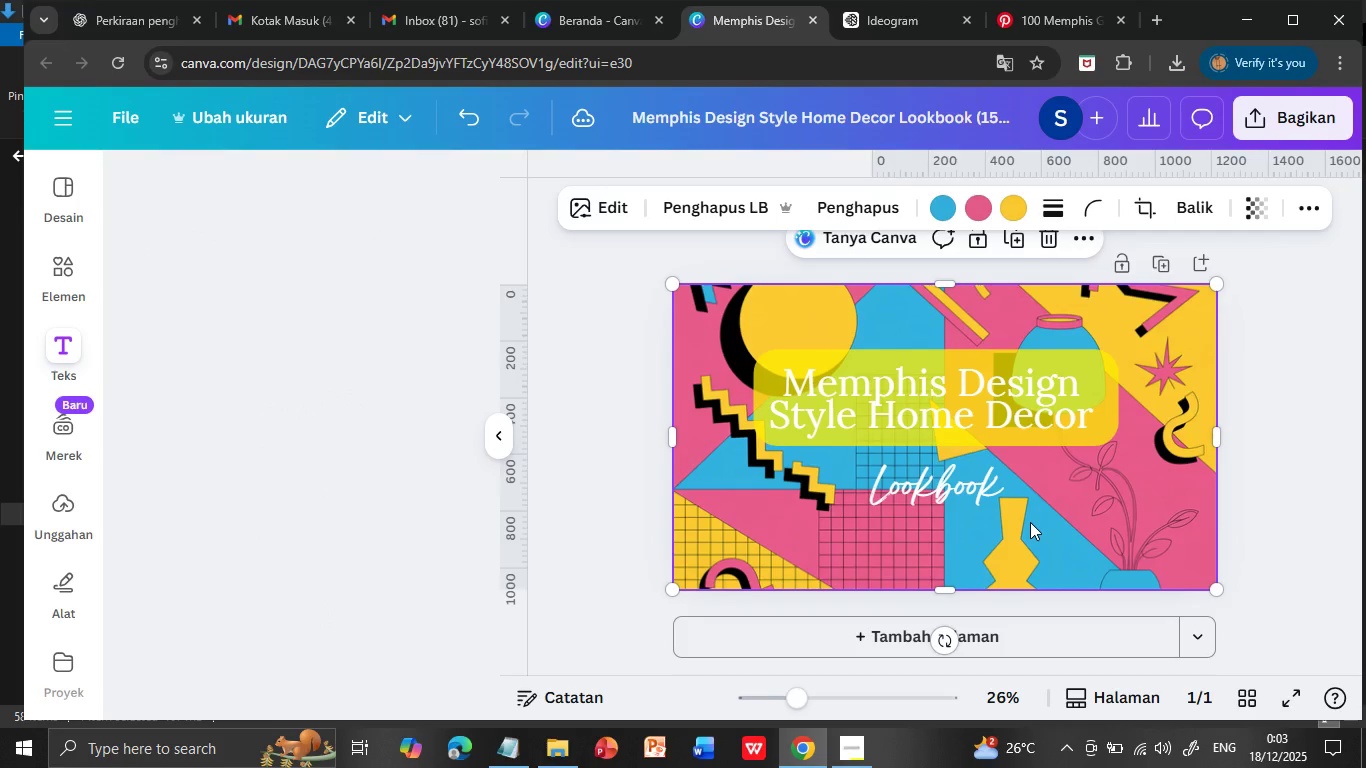 
left_click([940, 494])
 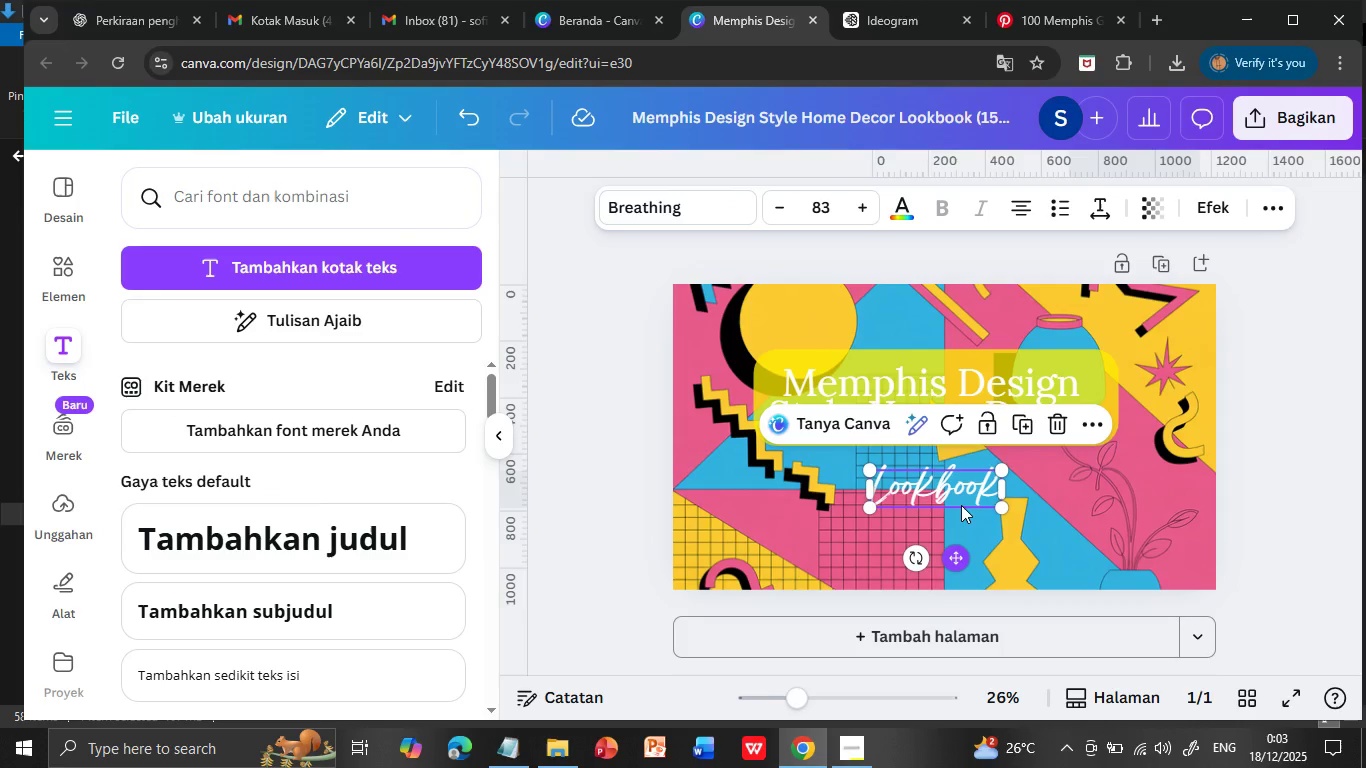 
double_click([973, 485])
 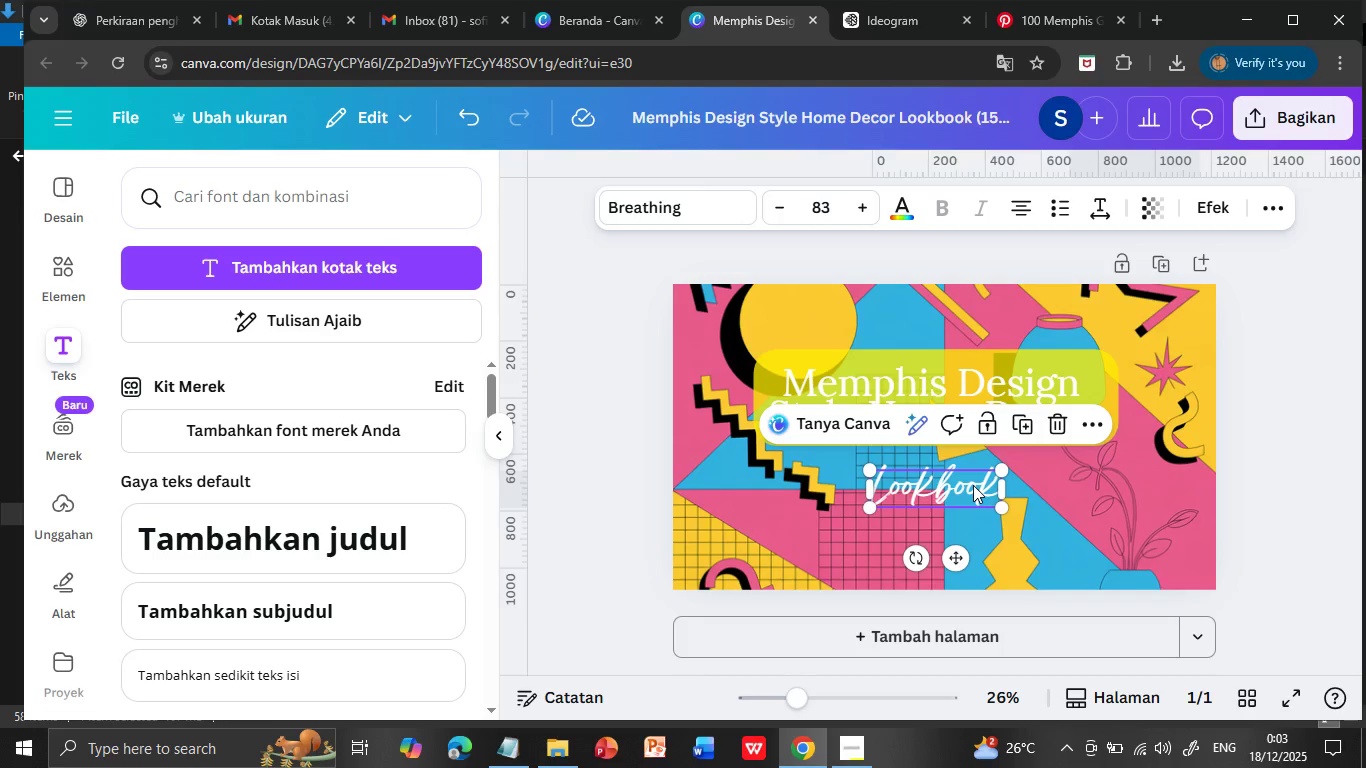 
triple_click([973, 485])
 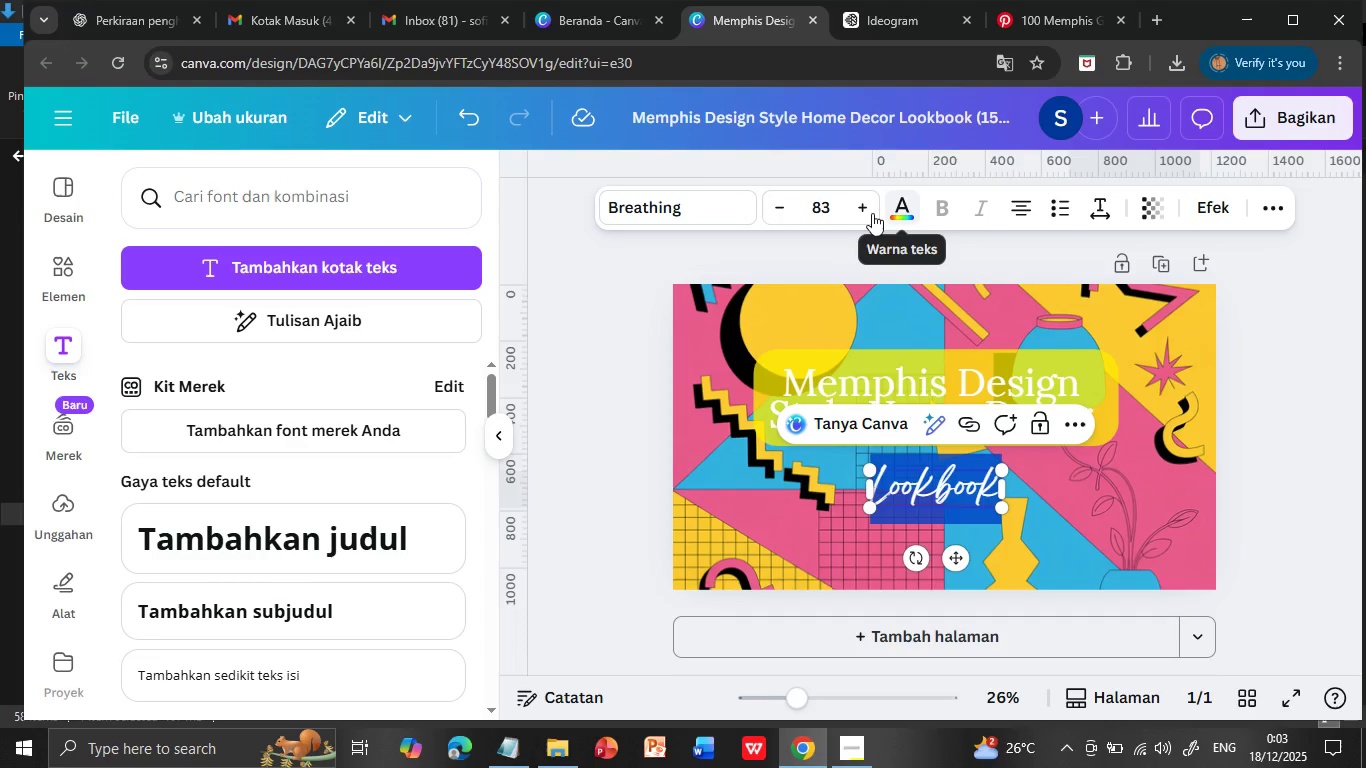 
double_click([873, 213])
 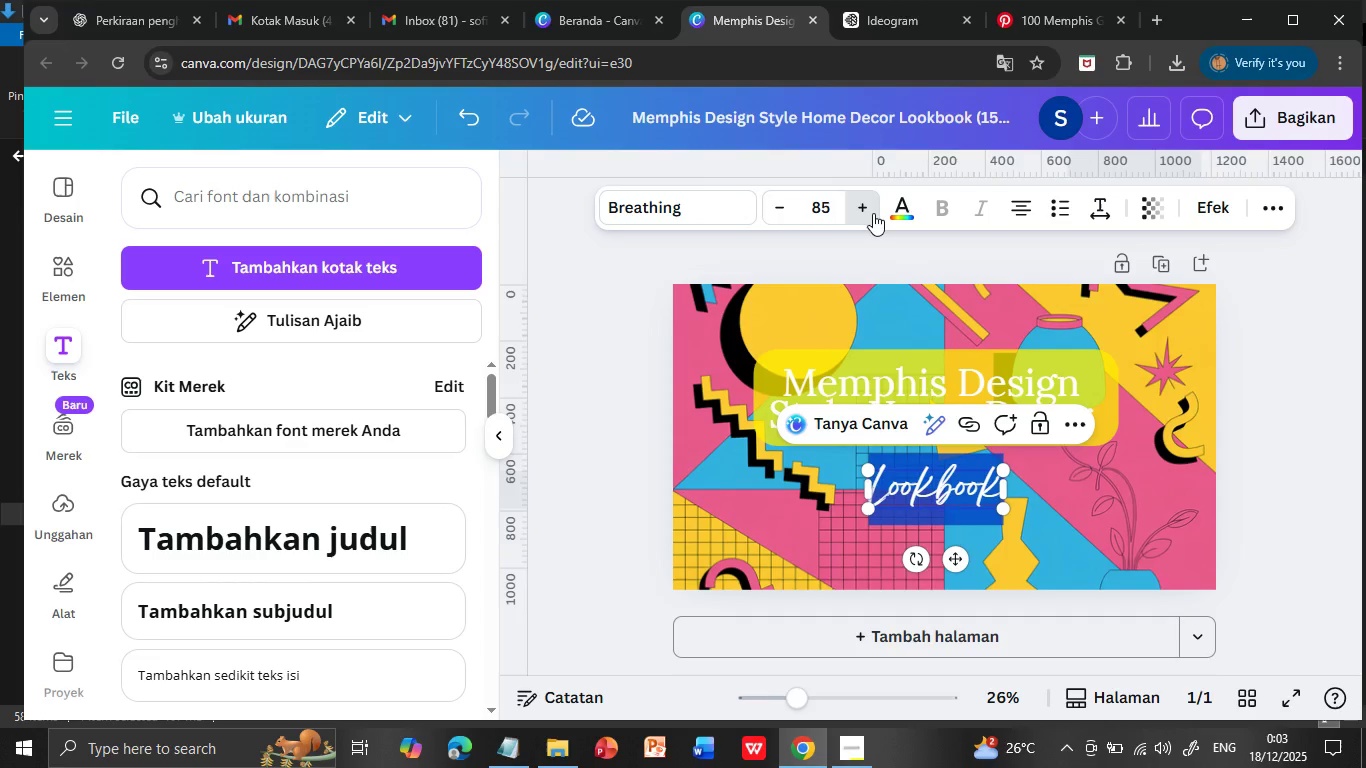 
triple_click([873, 213])
 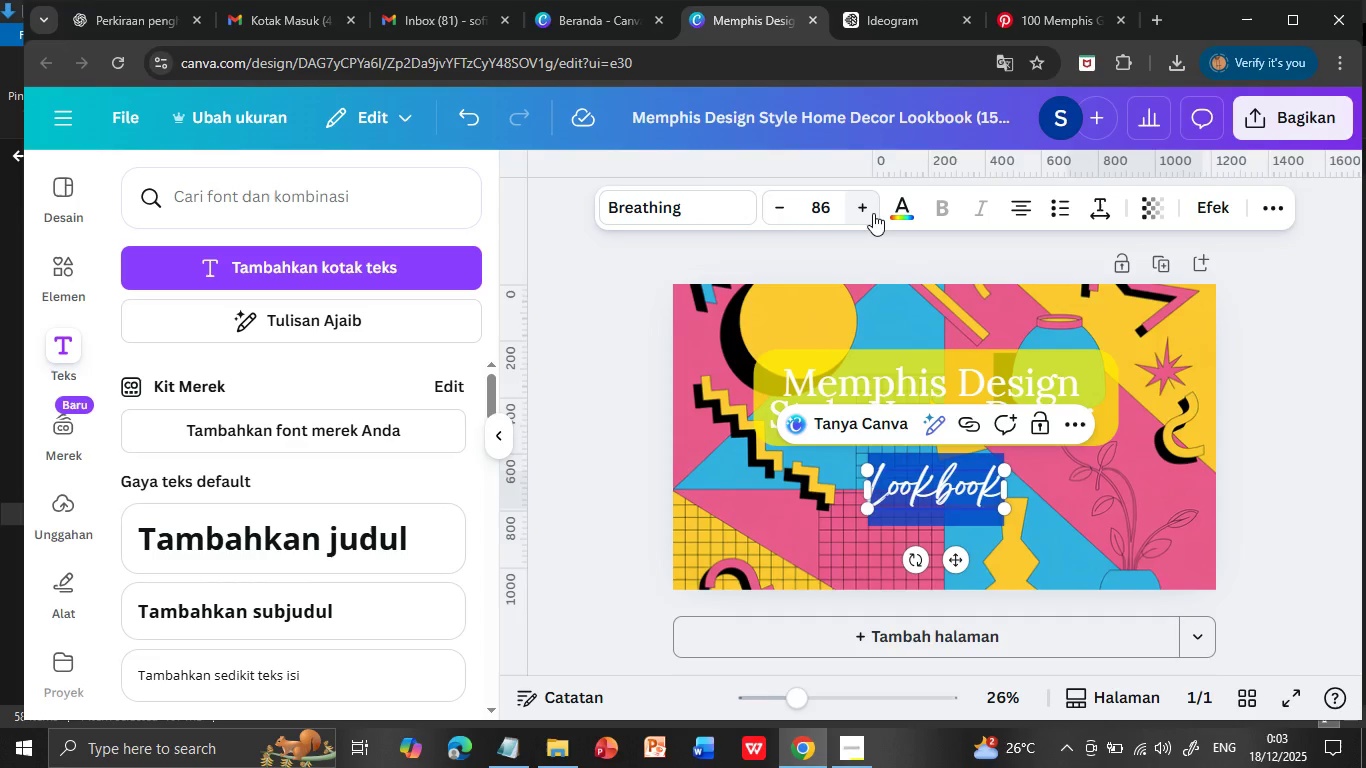 
left_click([1056, 486])
 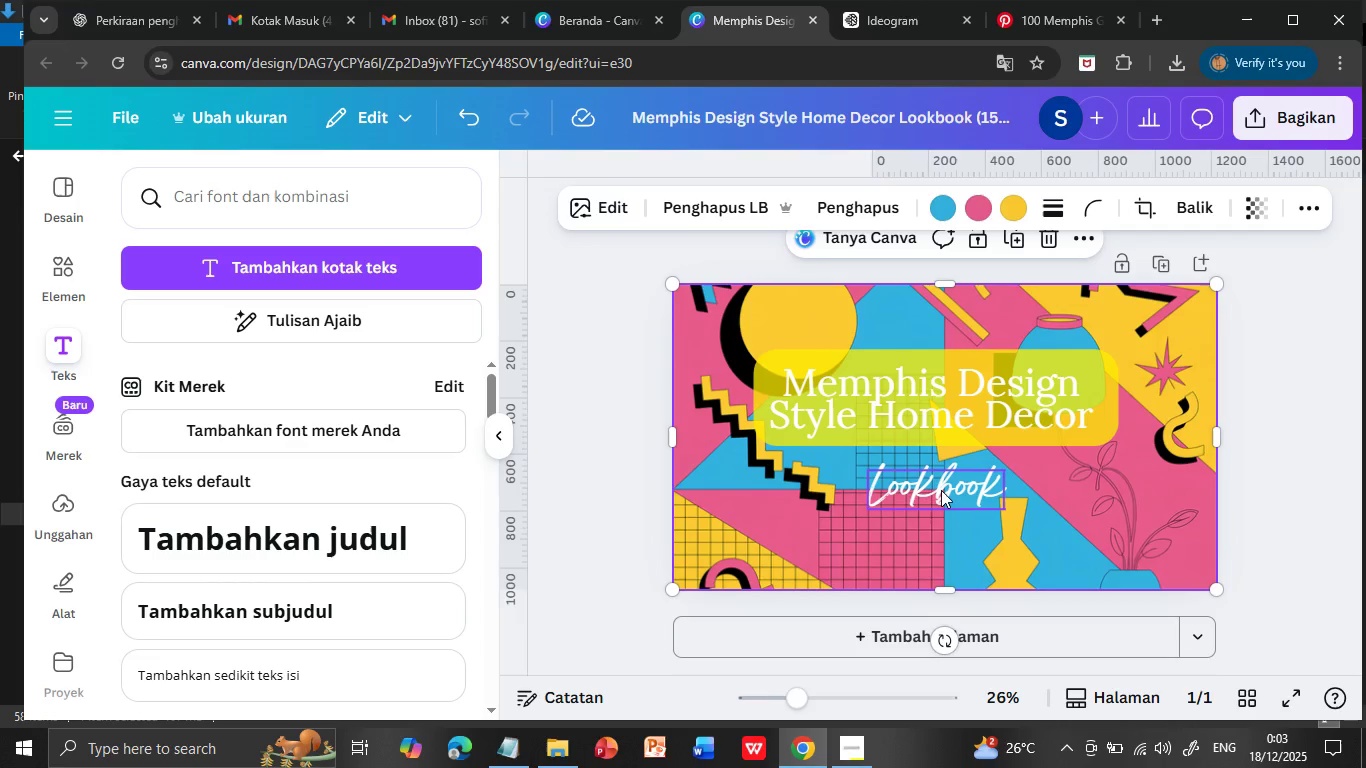 
double_click([941, 489])
 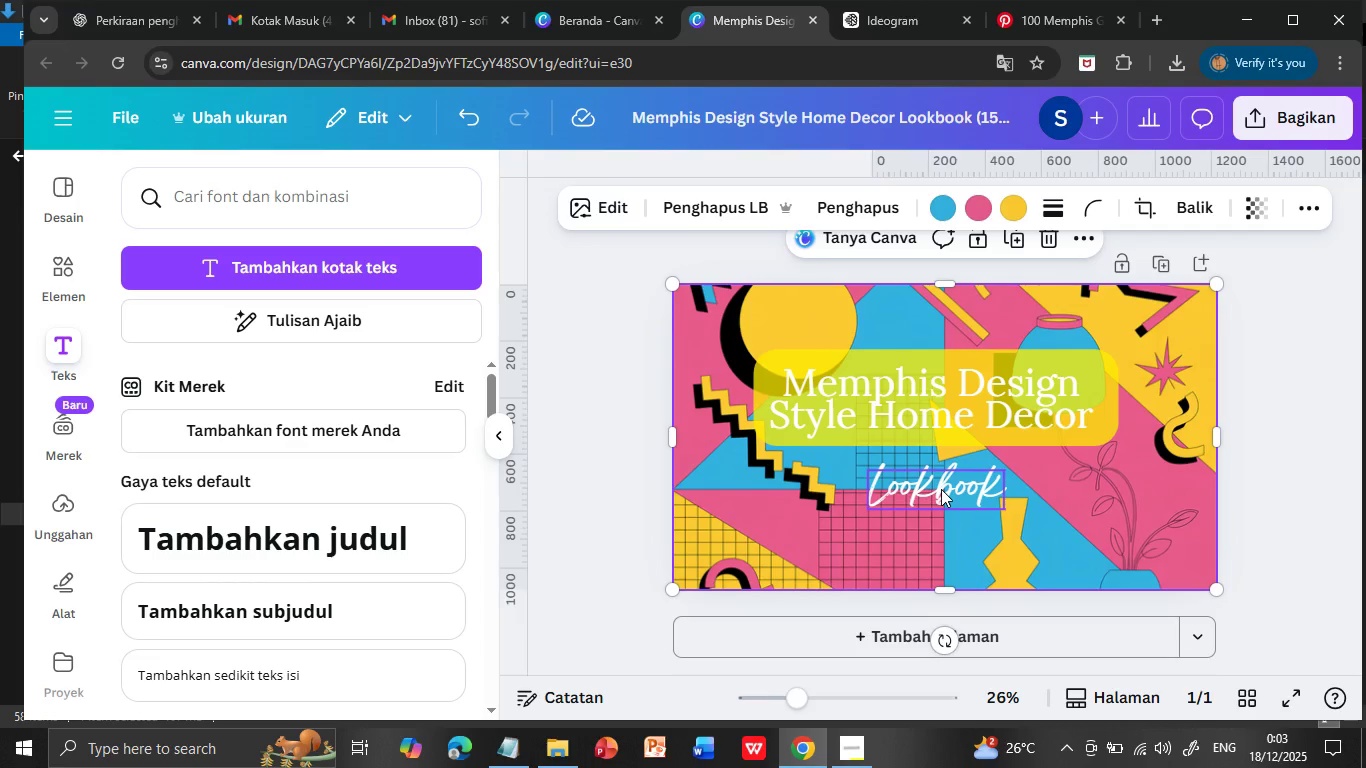 
triple_click([941, 489])
 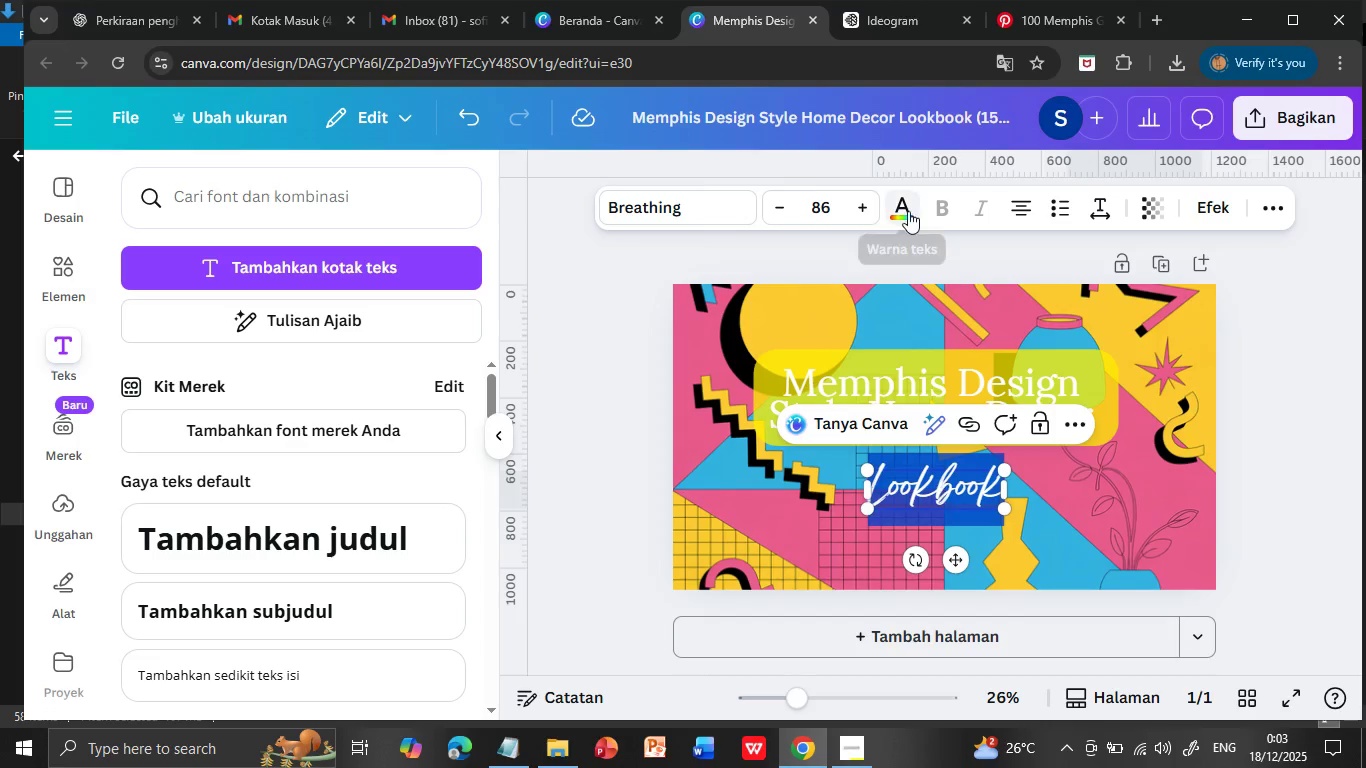 
left_click([908, 211])
 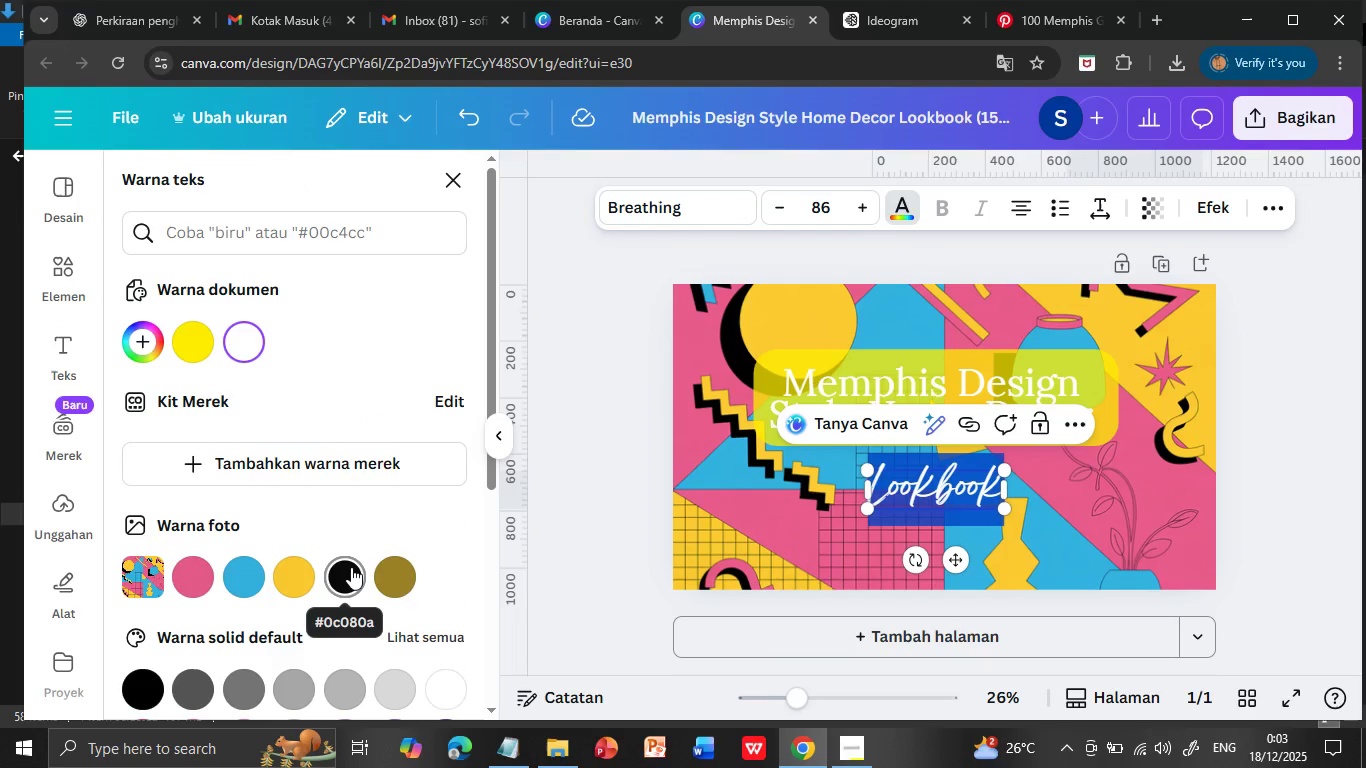 
left_click([351, 567])
 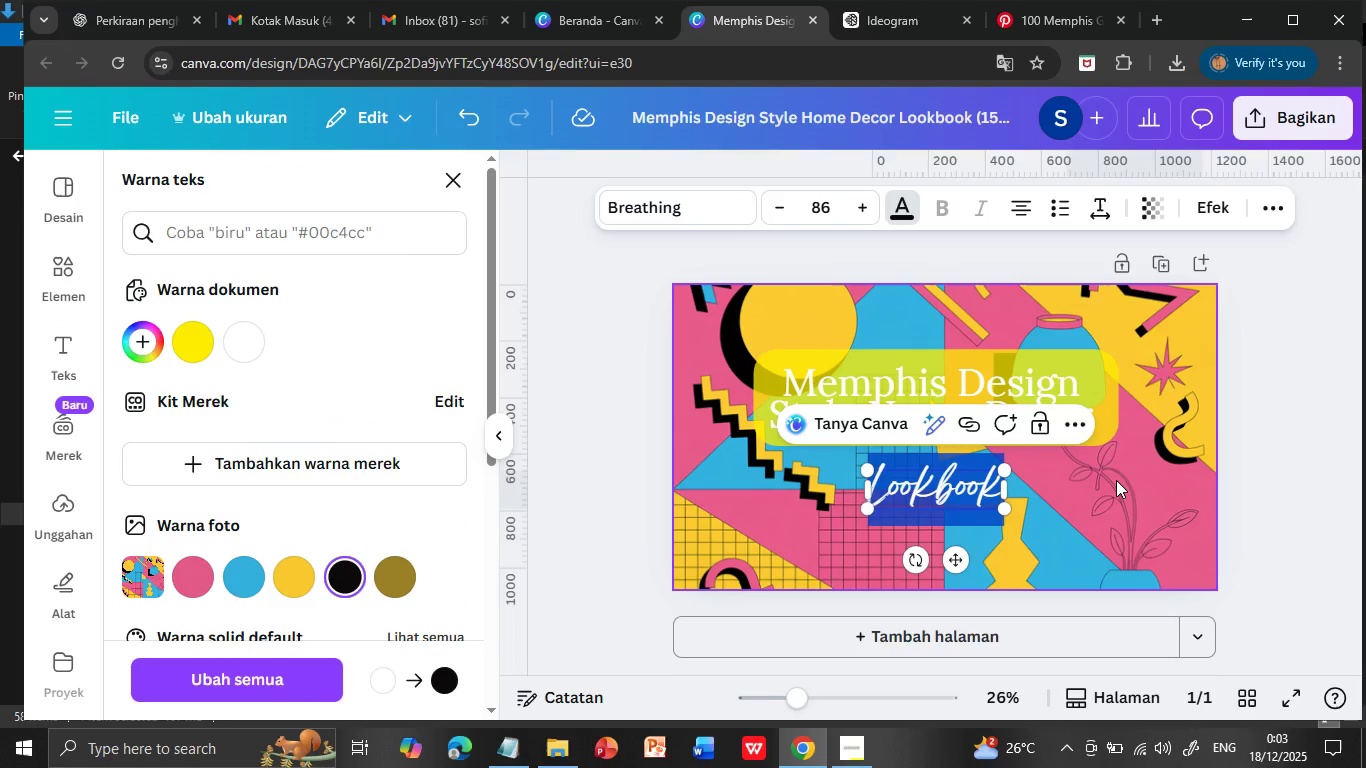 
left_click([1116, 480])
 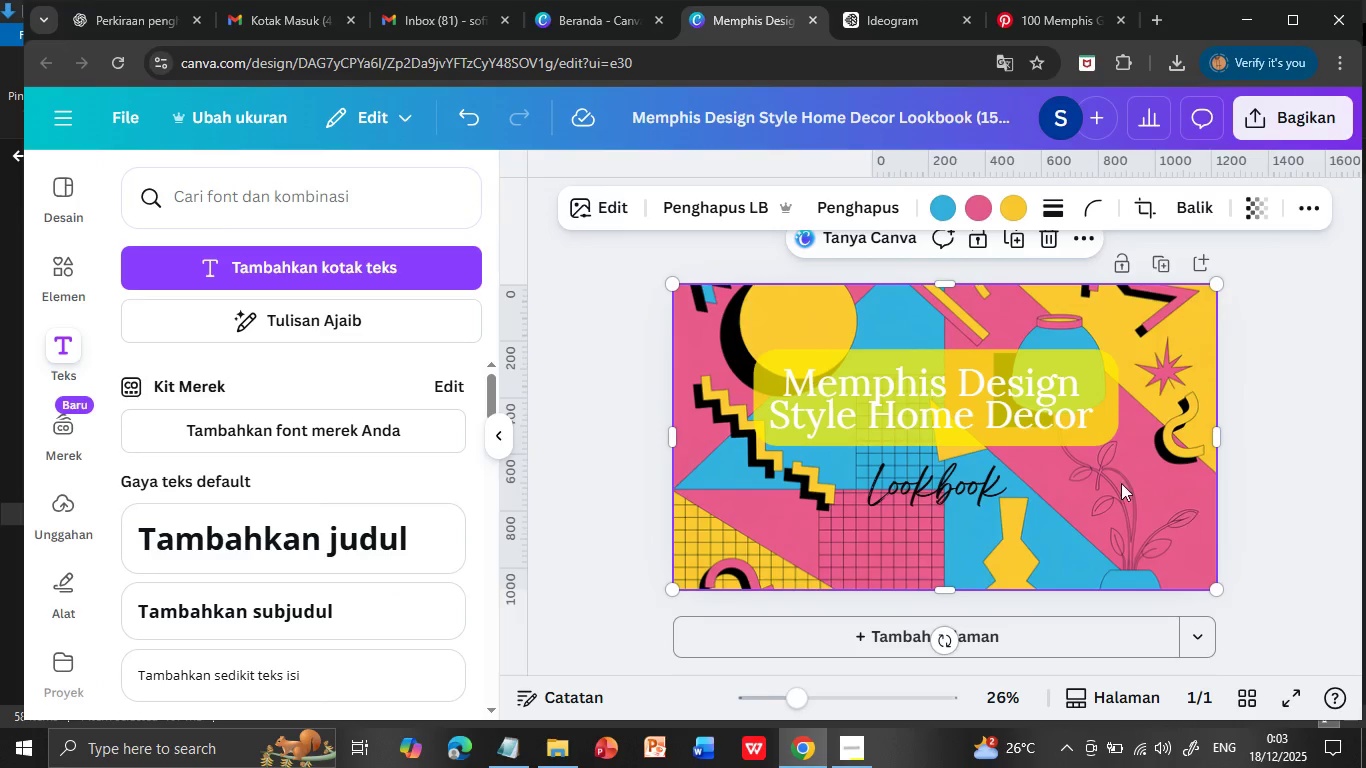 
wait(5.2)
 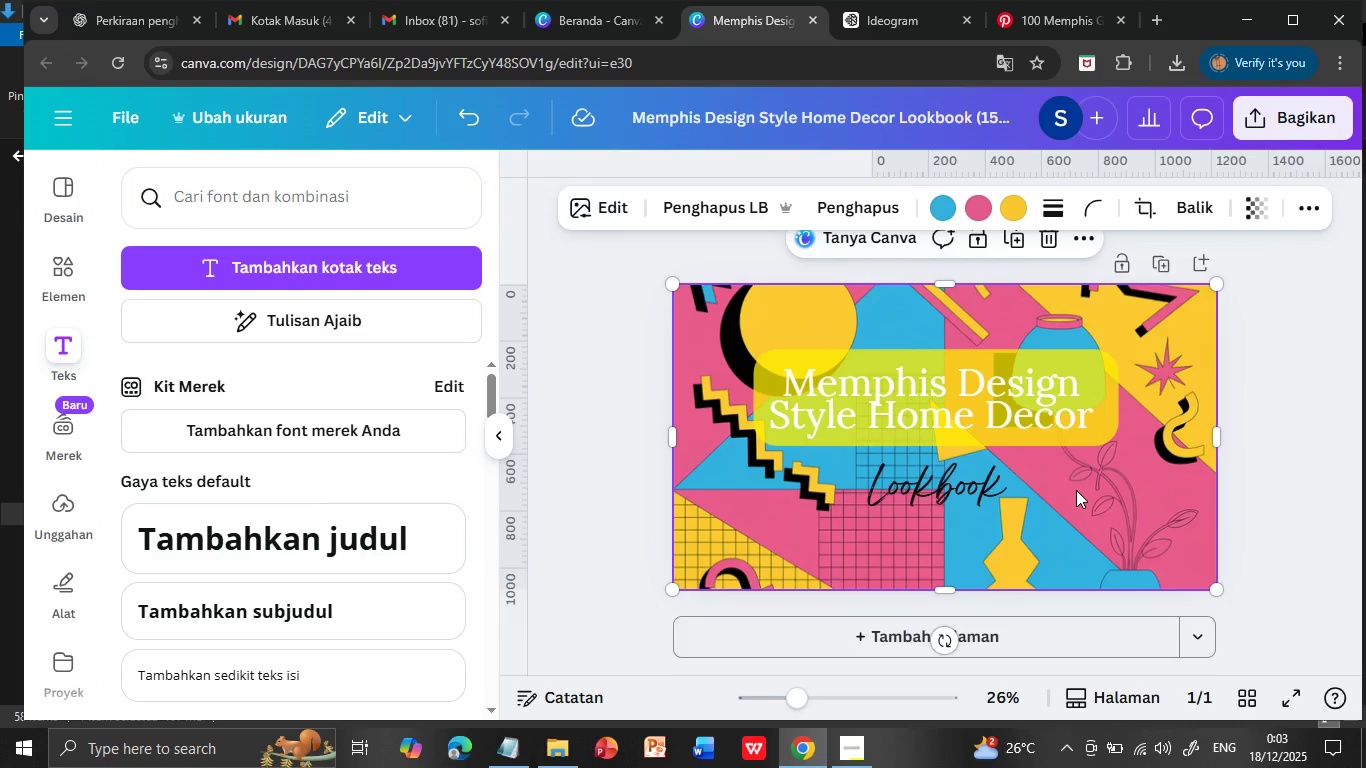 
double_click([977, 489])
 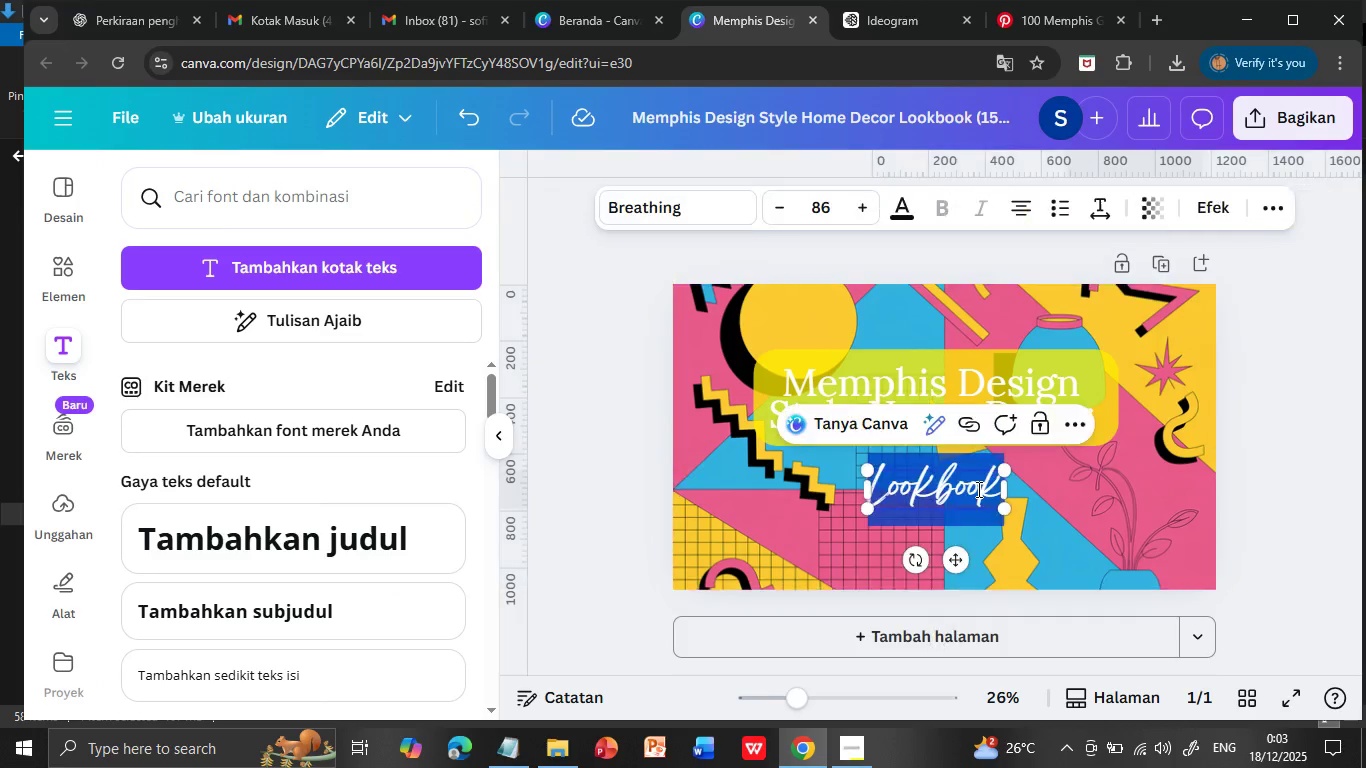 
triple_click([977, 489])
 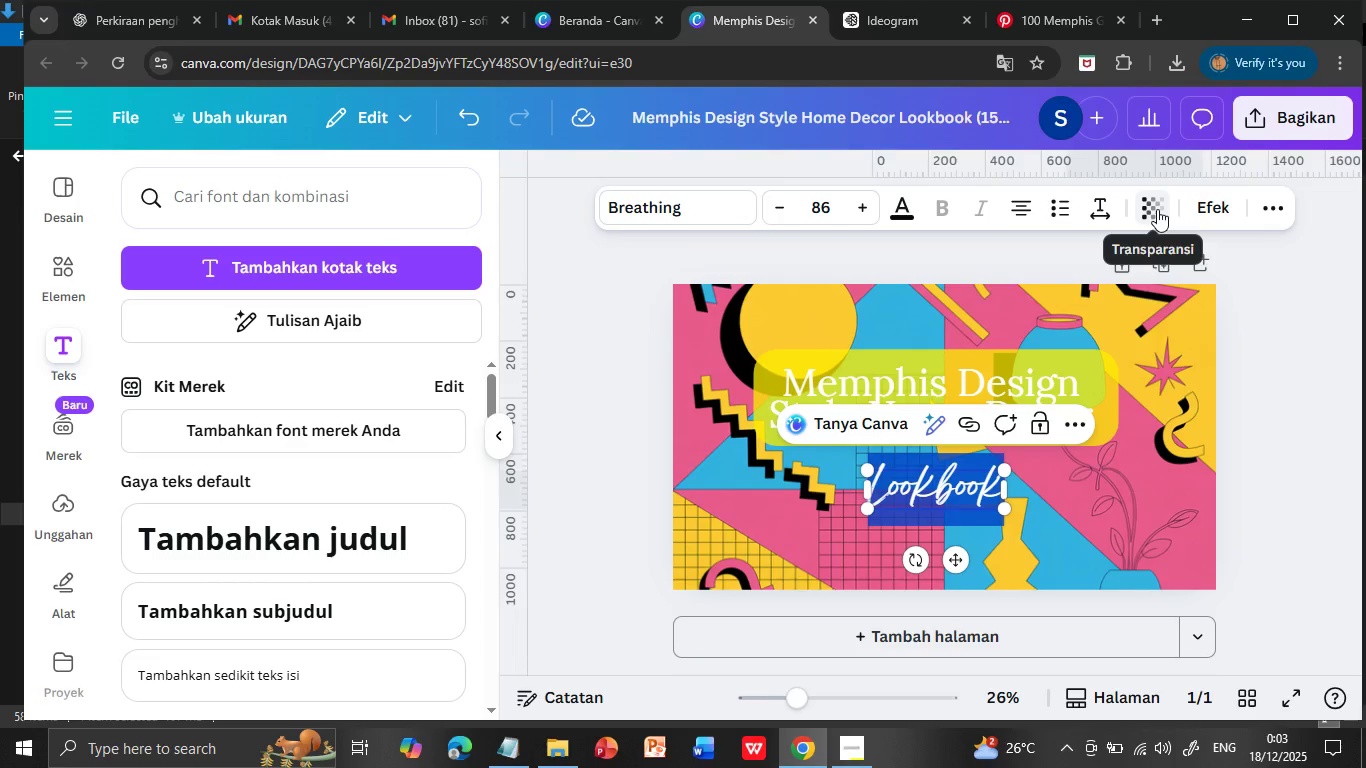 
left_click([1206, 206])
 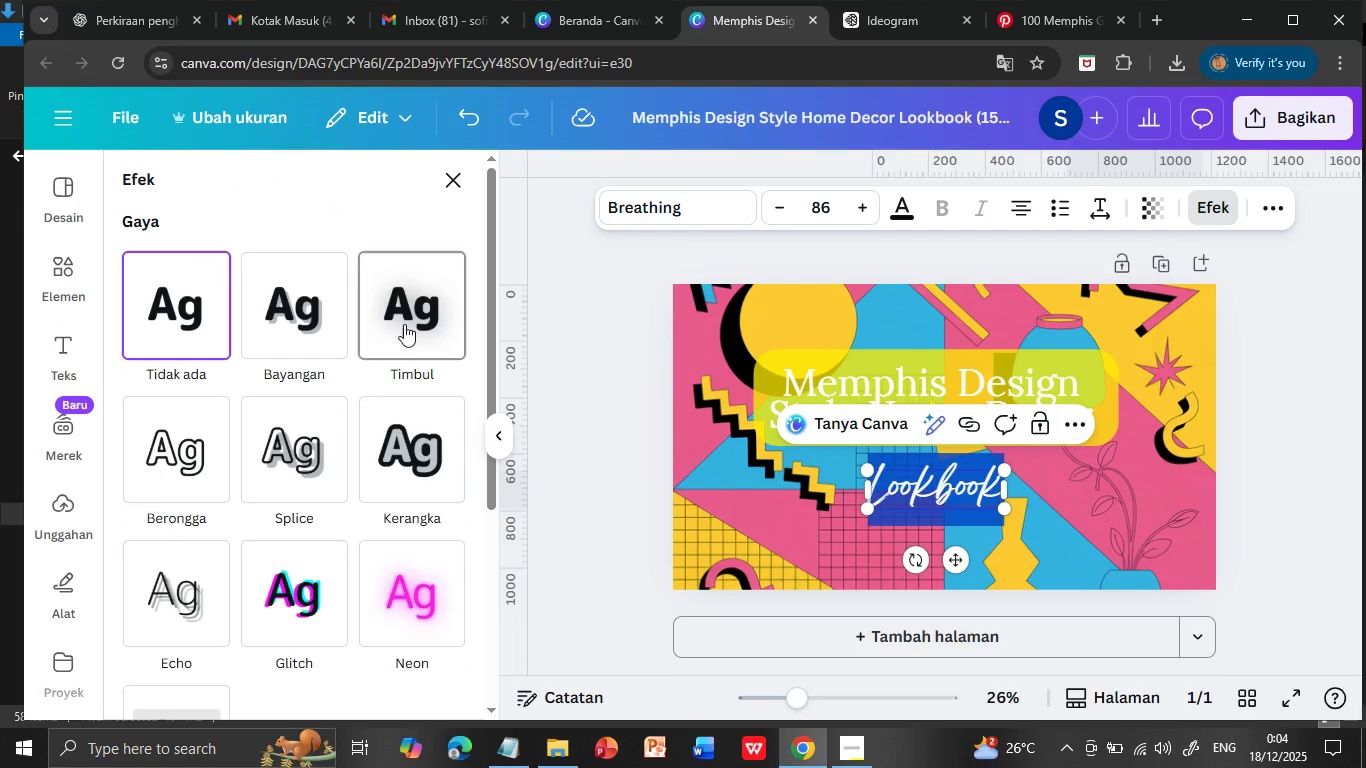 
left_click([402, 321])
 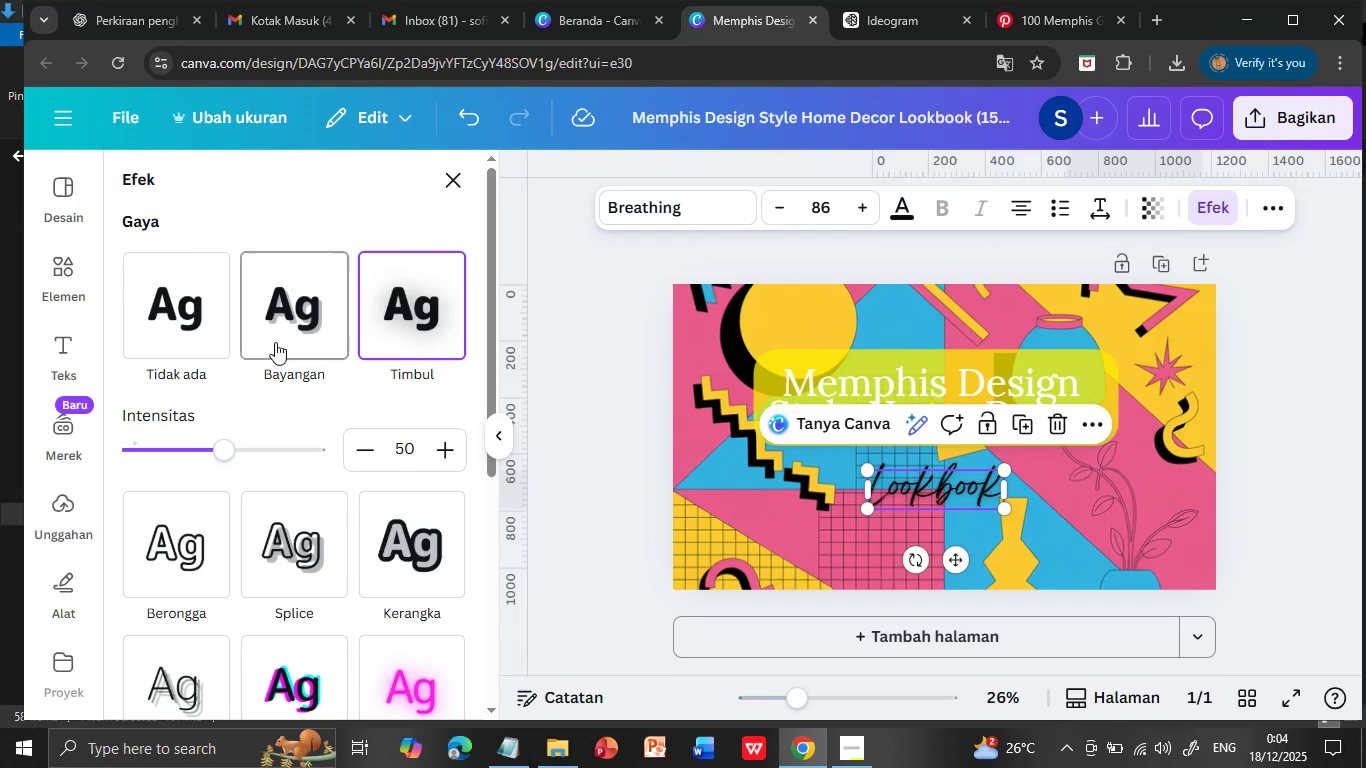 
left_click([299, 313])
 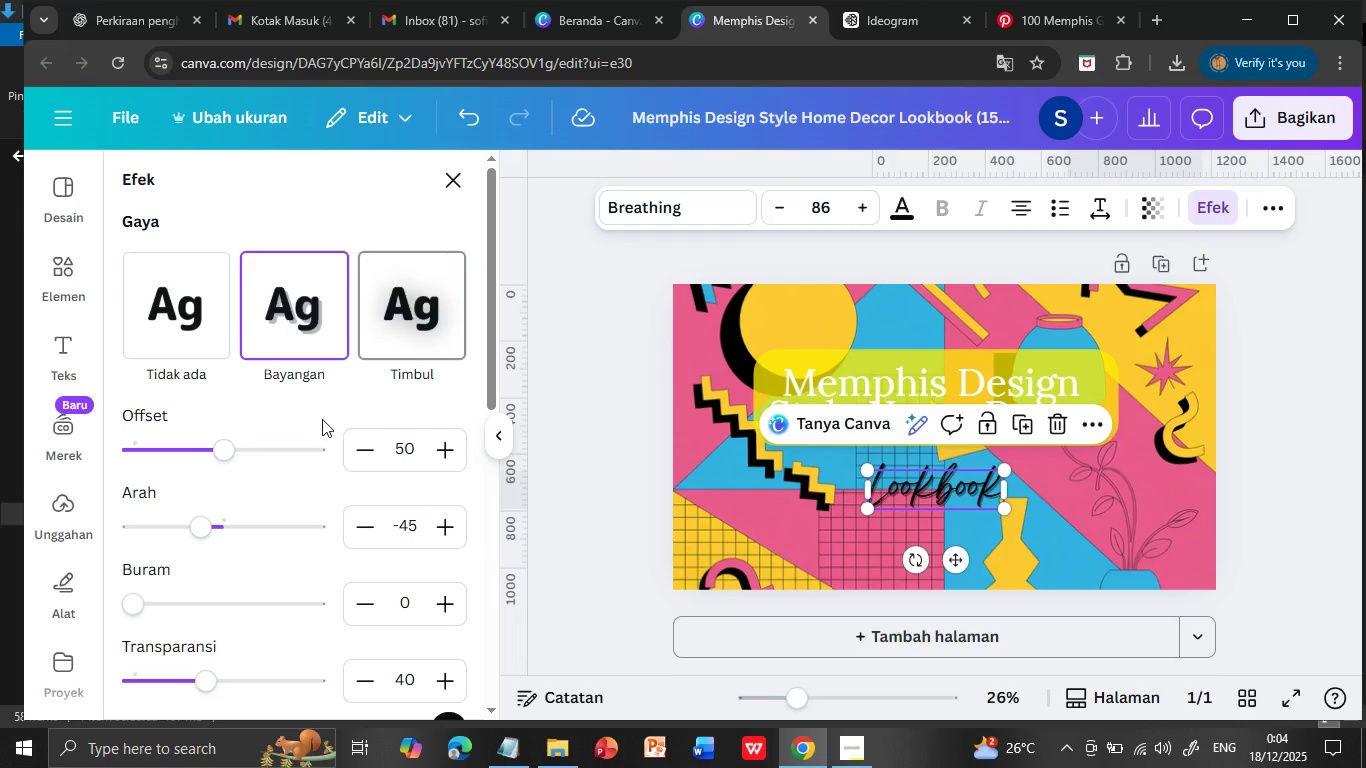 
left_click_drag(start_coordinate=[230, 444], to_coordinate=[282, 445])
 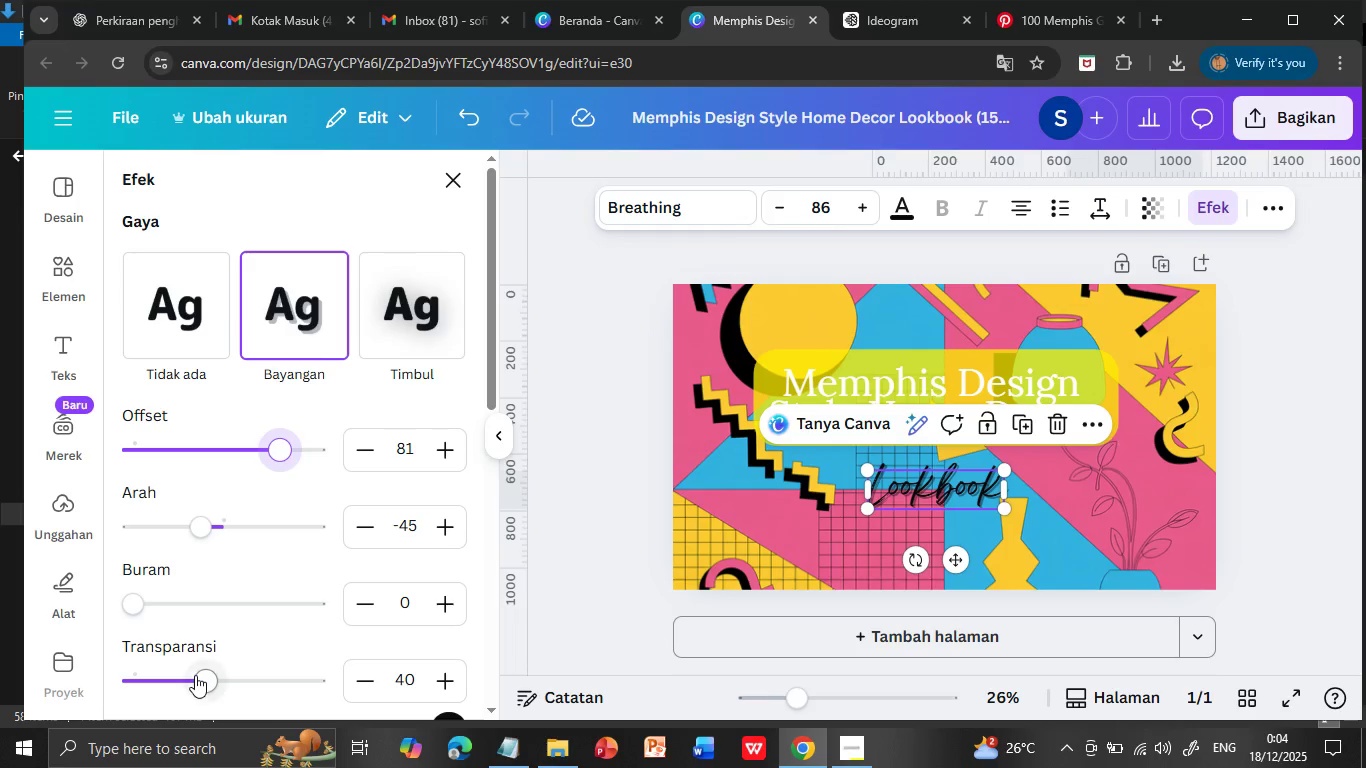 
left_click_drag(start_coordinate=[197, 676], to_coordinate=[199, 666])
 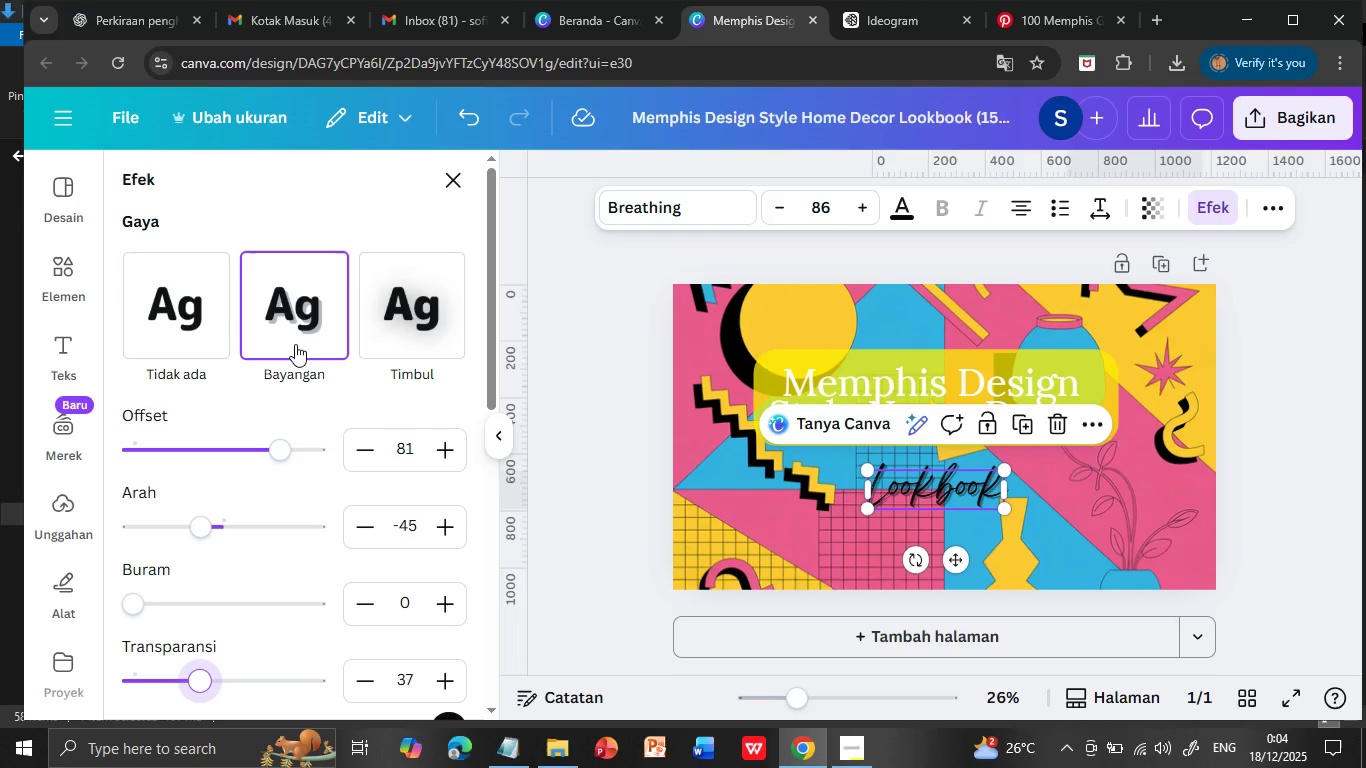 
left_click([391, 311])
 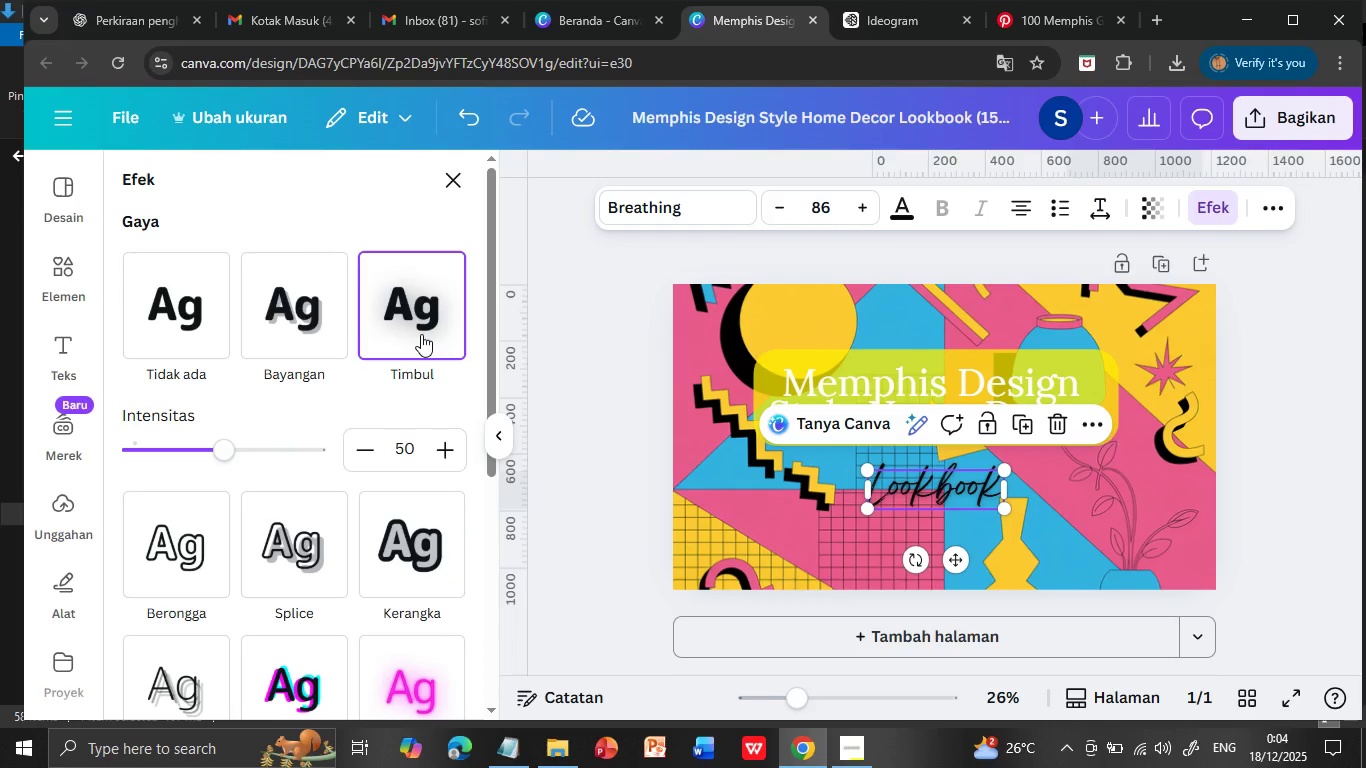 
left_click([390, 453])
 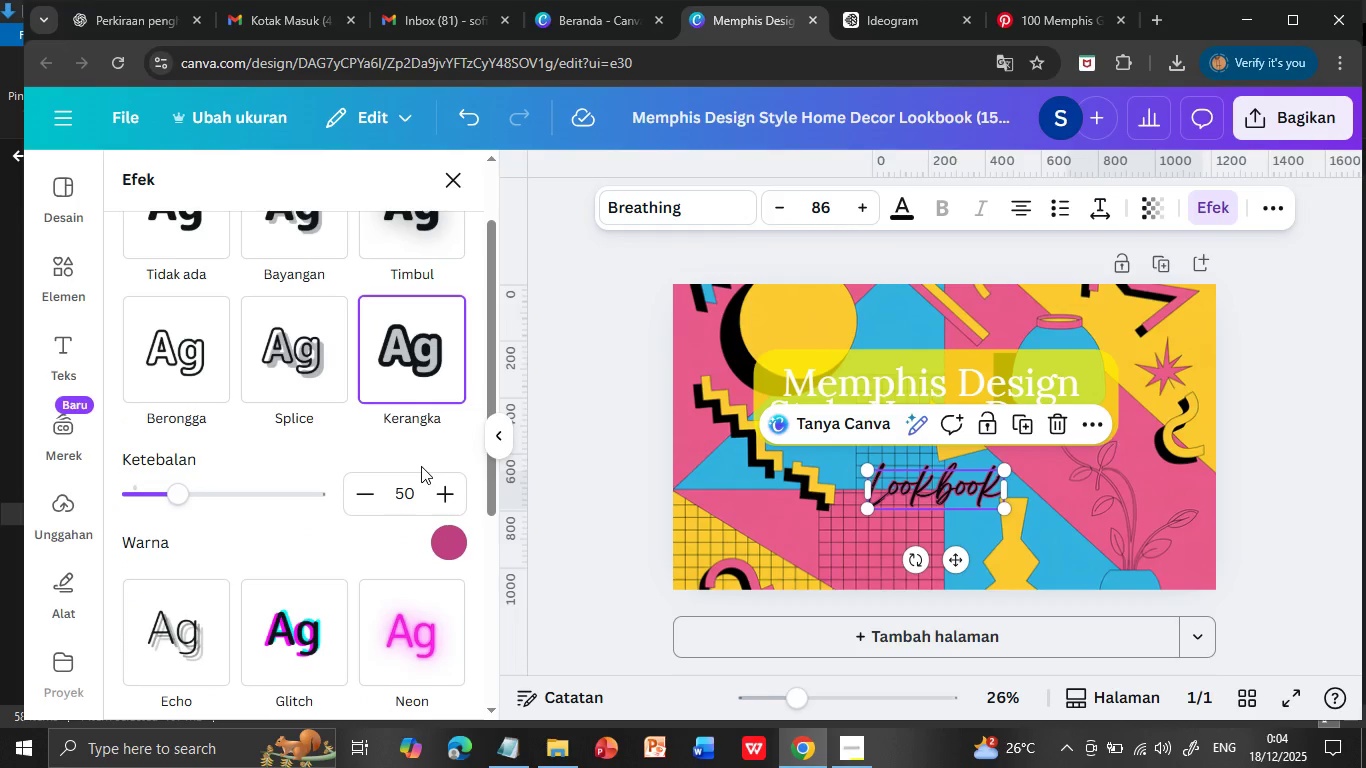 
scroll: coordinate [414, 557], scroll_direction: down, amount: 1.0
 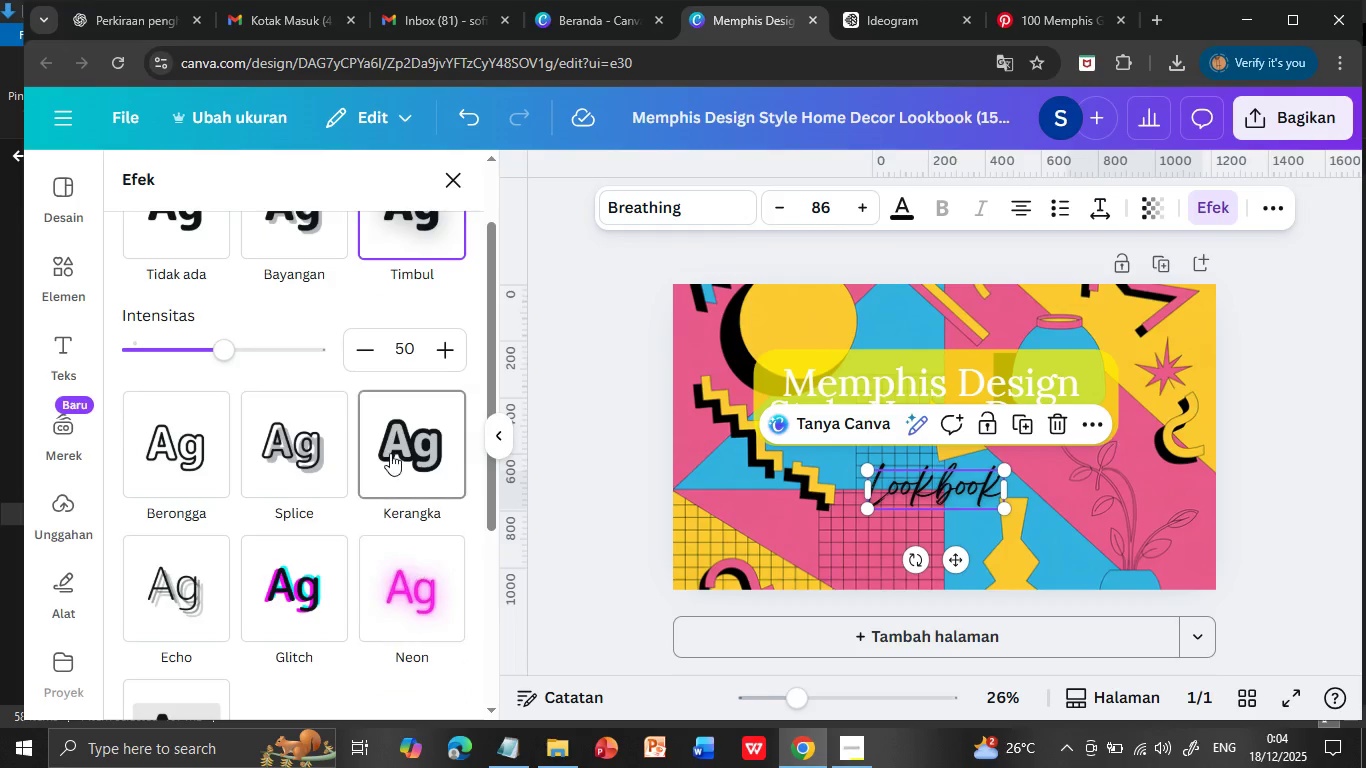 
left_click([288, 357])
 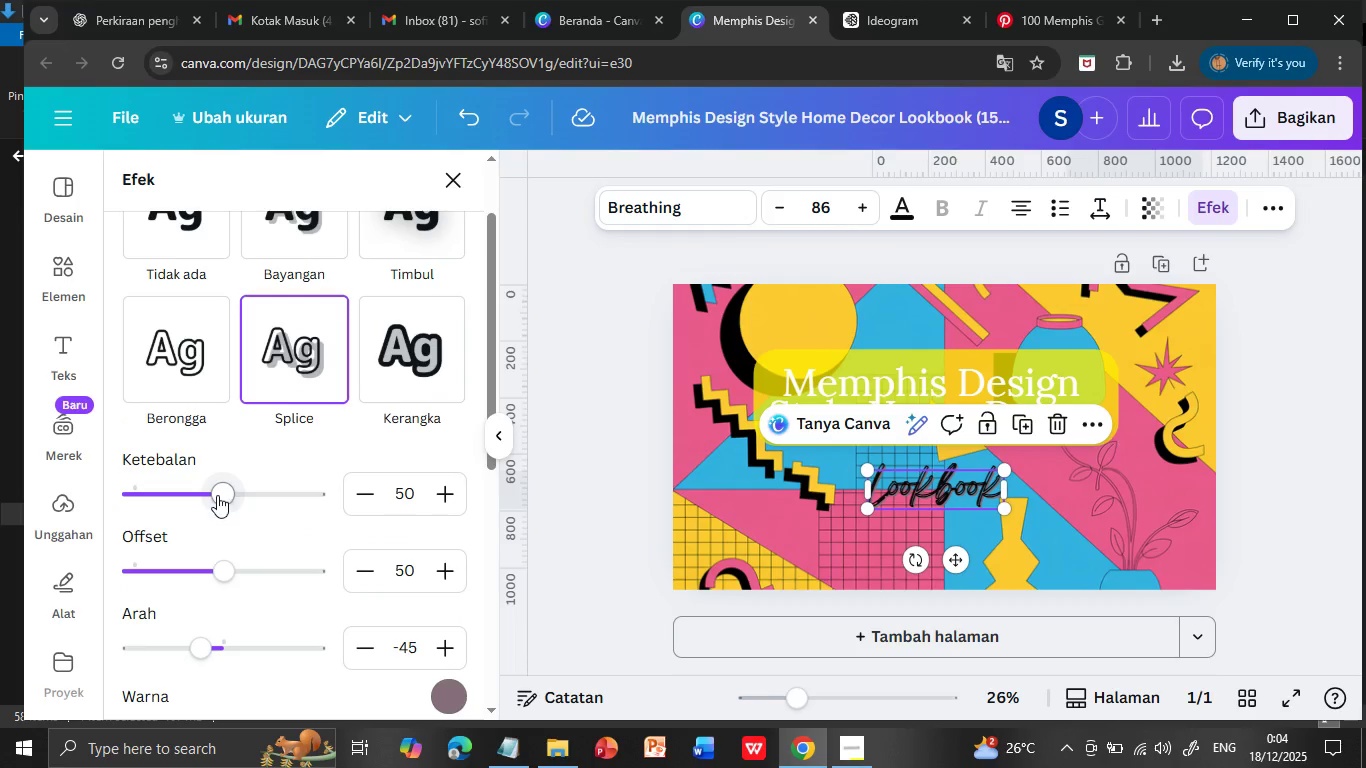 
left_click([187, 356])
 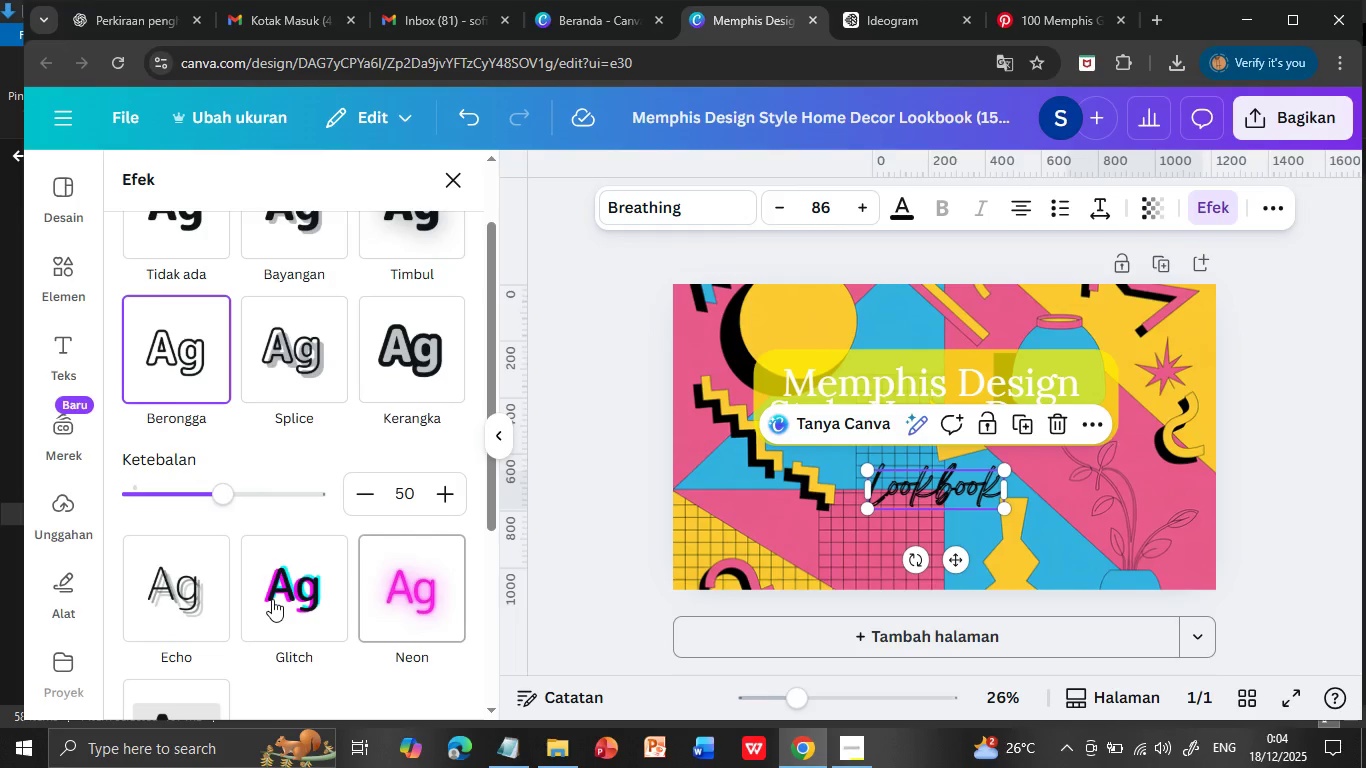 
left_click_drag(start_coordinate=[221, 492], to_coordinate=[202, 497])
 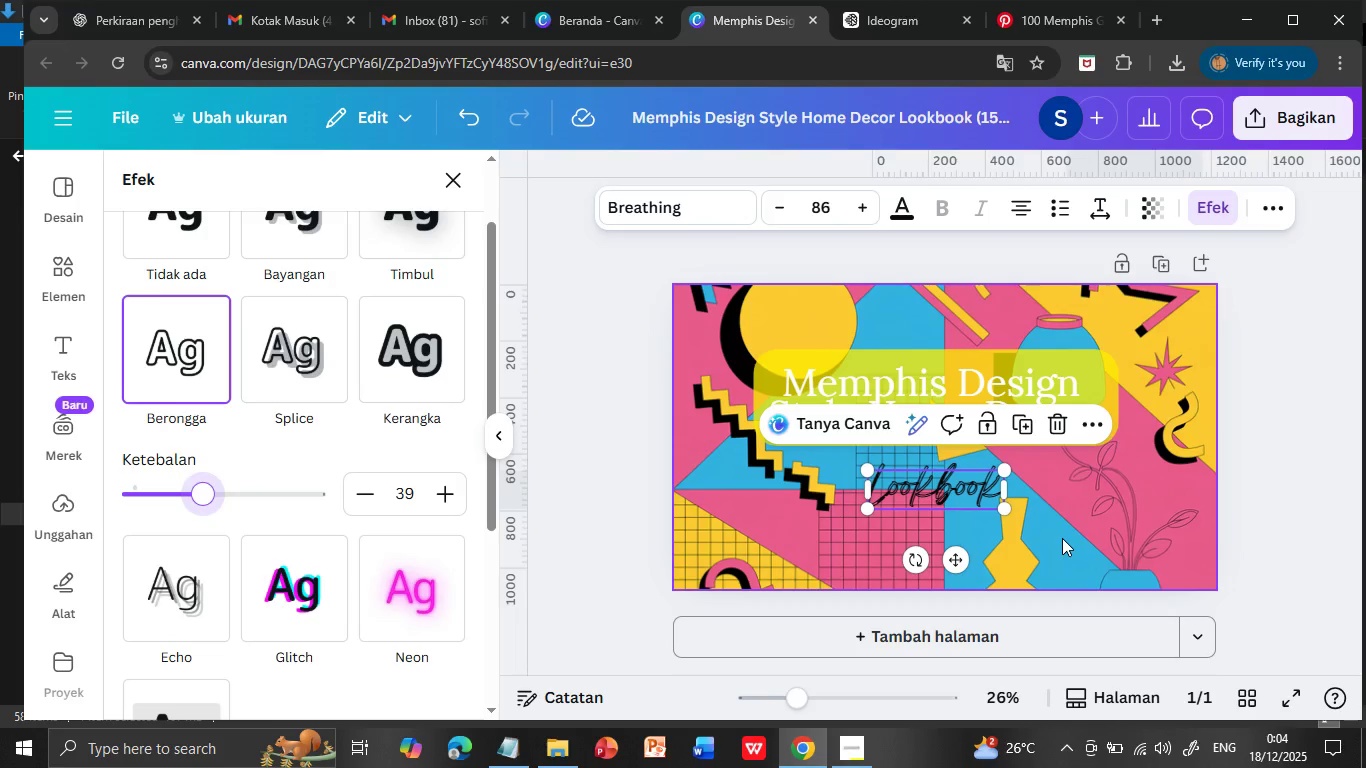 
left_click([1108, 513])
 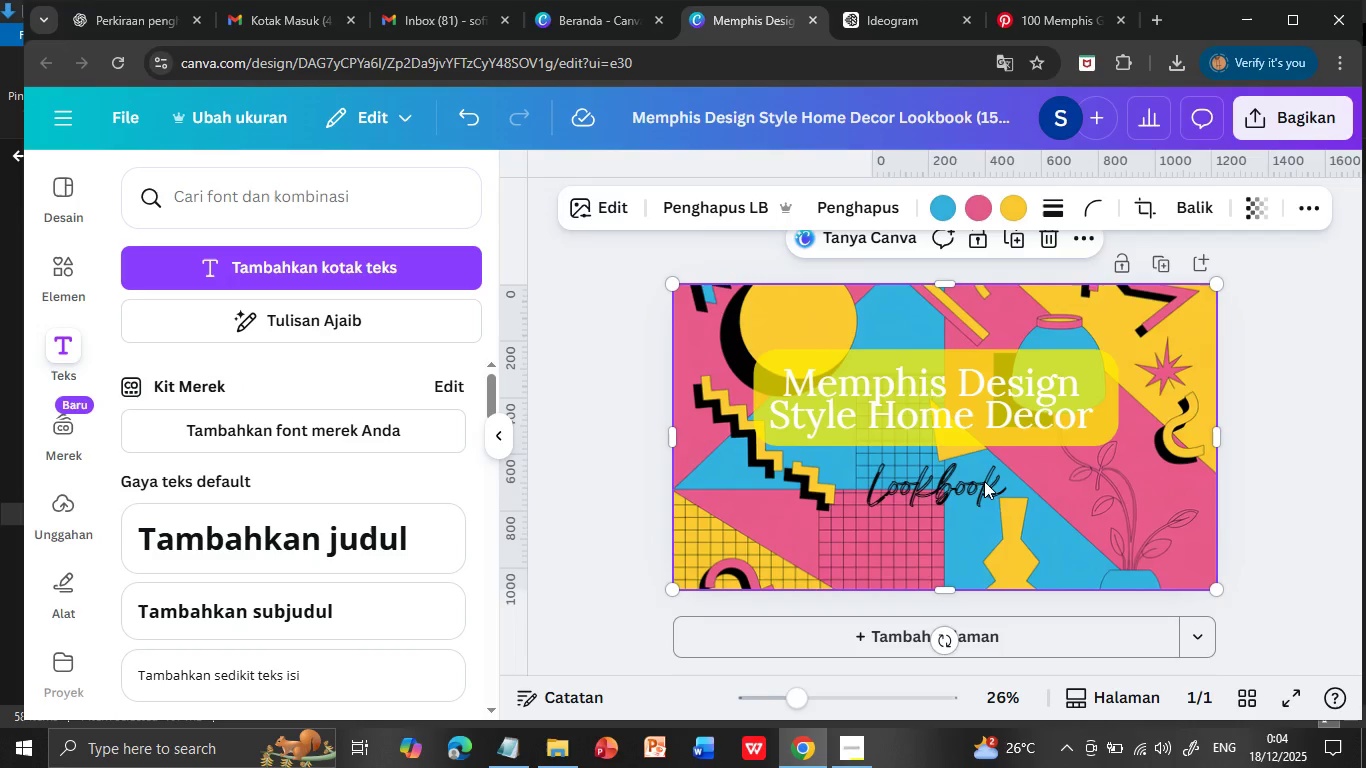 
left_click([975, 479])
 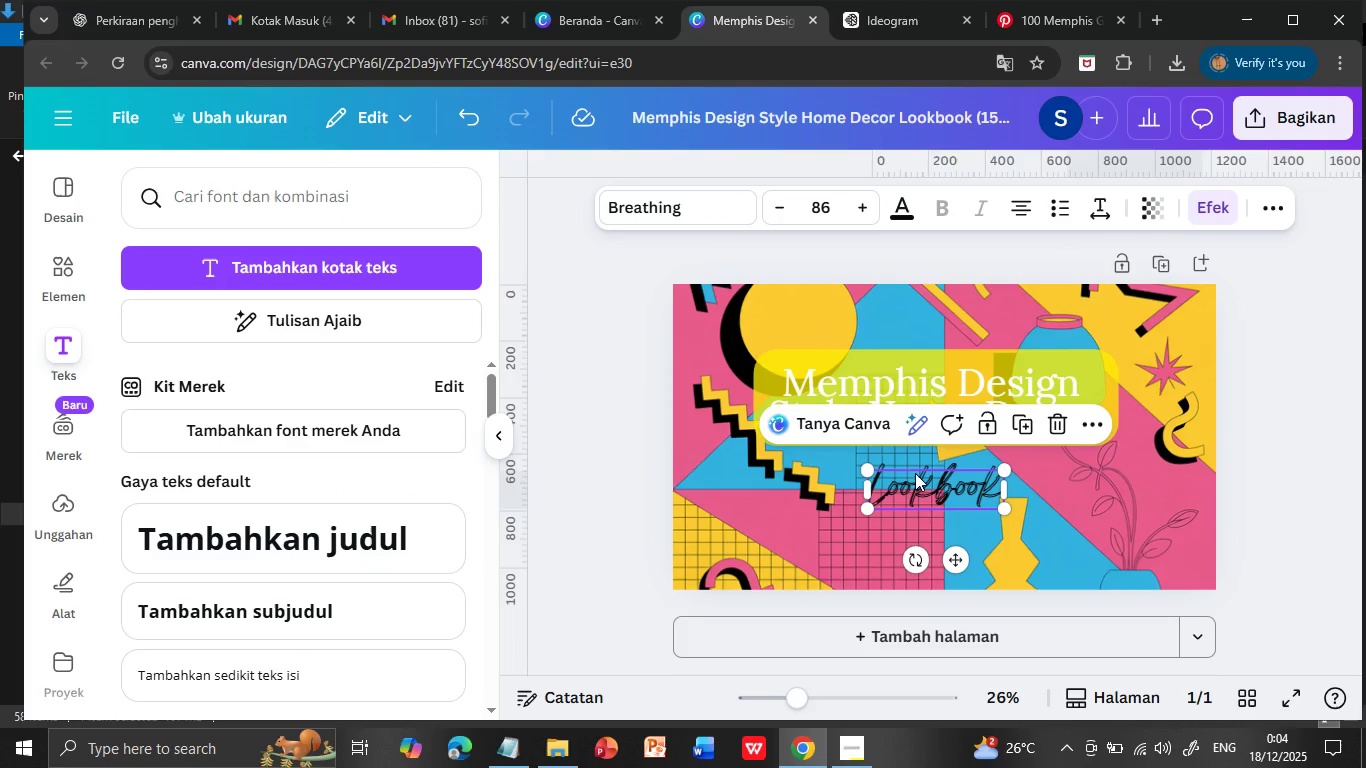 
double_click([915, 473])
 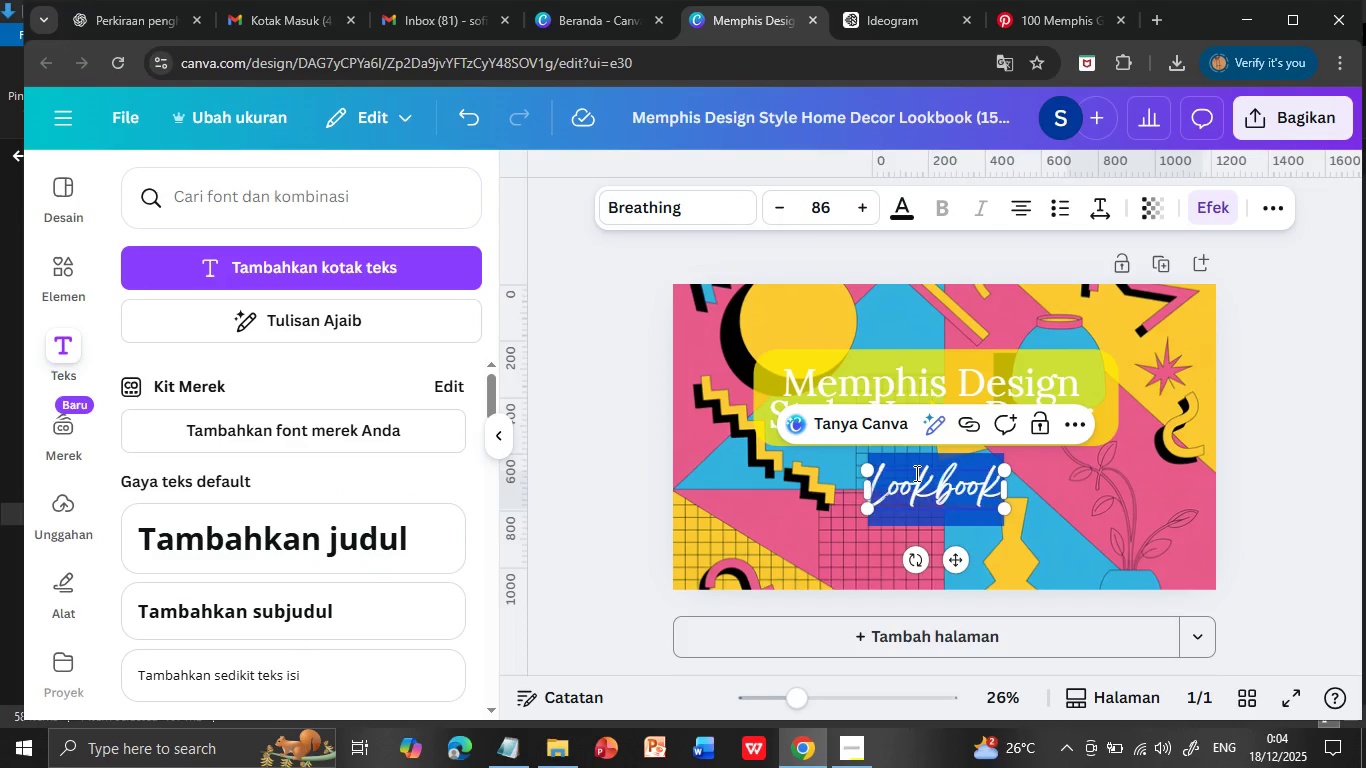 
triple_click([915, 473])
 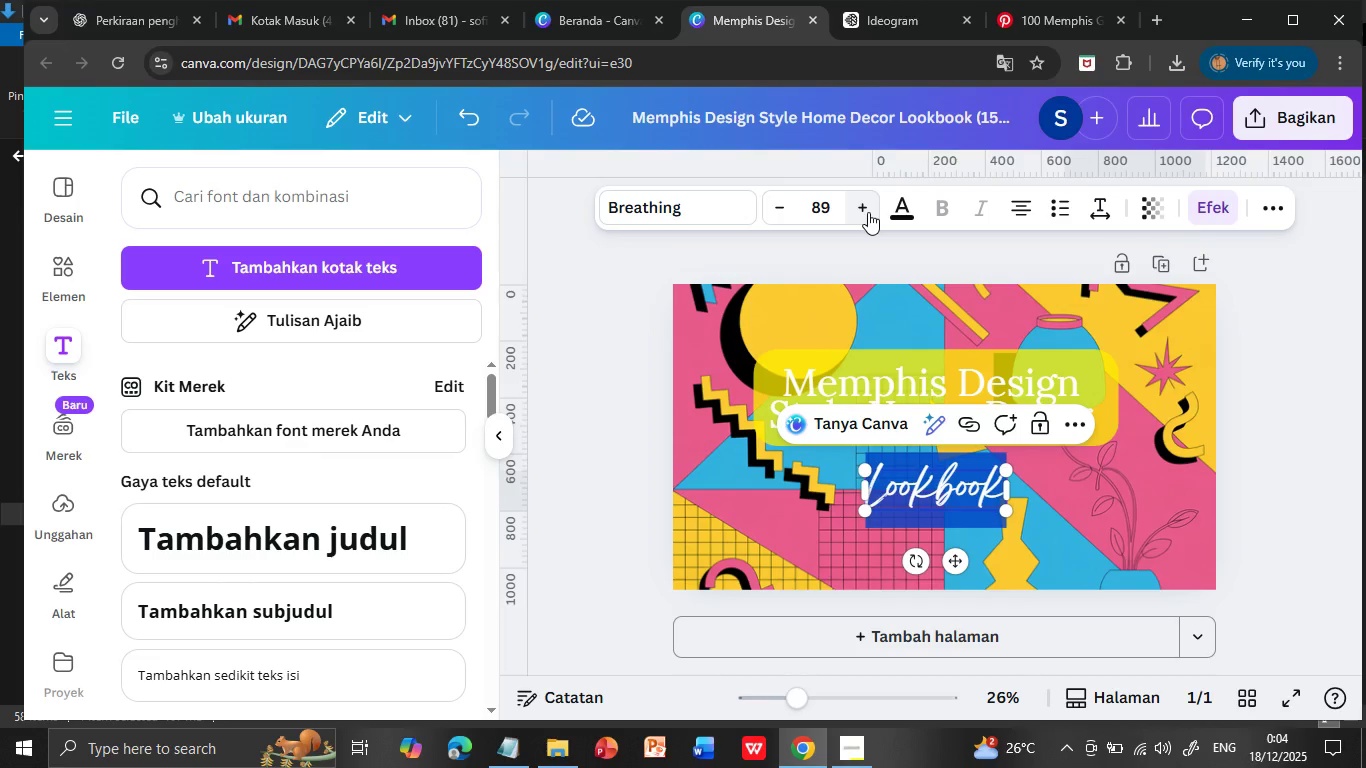 
left_click([868, 212])
 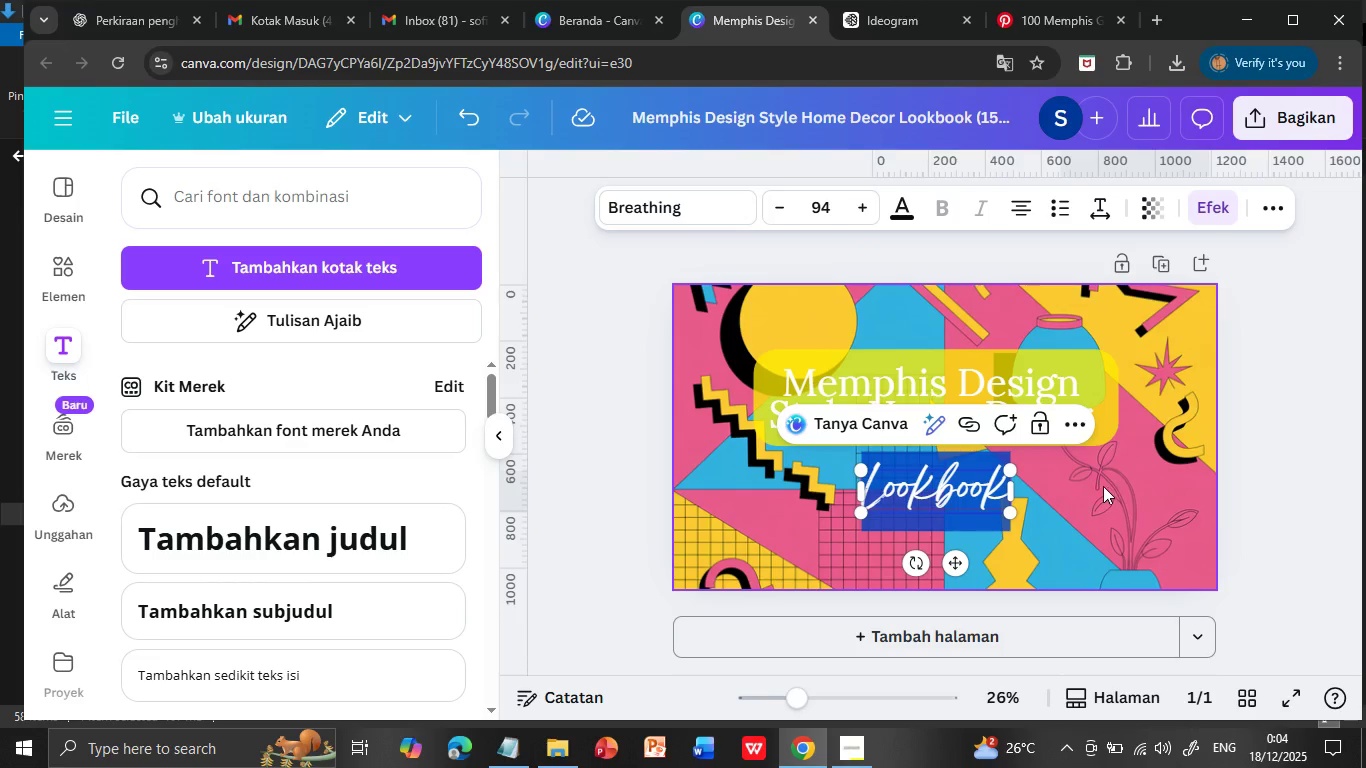 
left_click([1106, 486])
 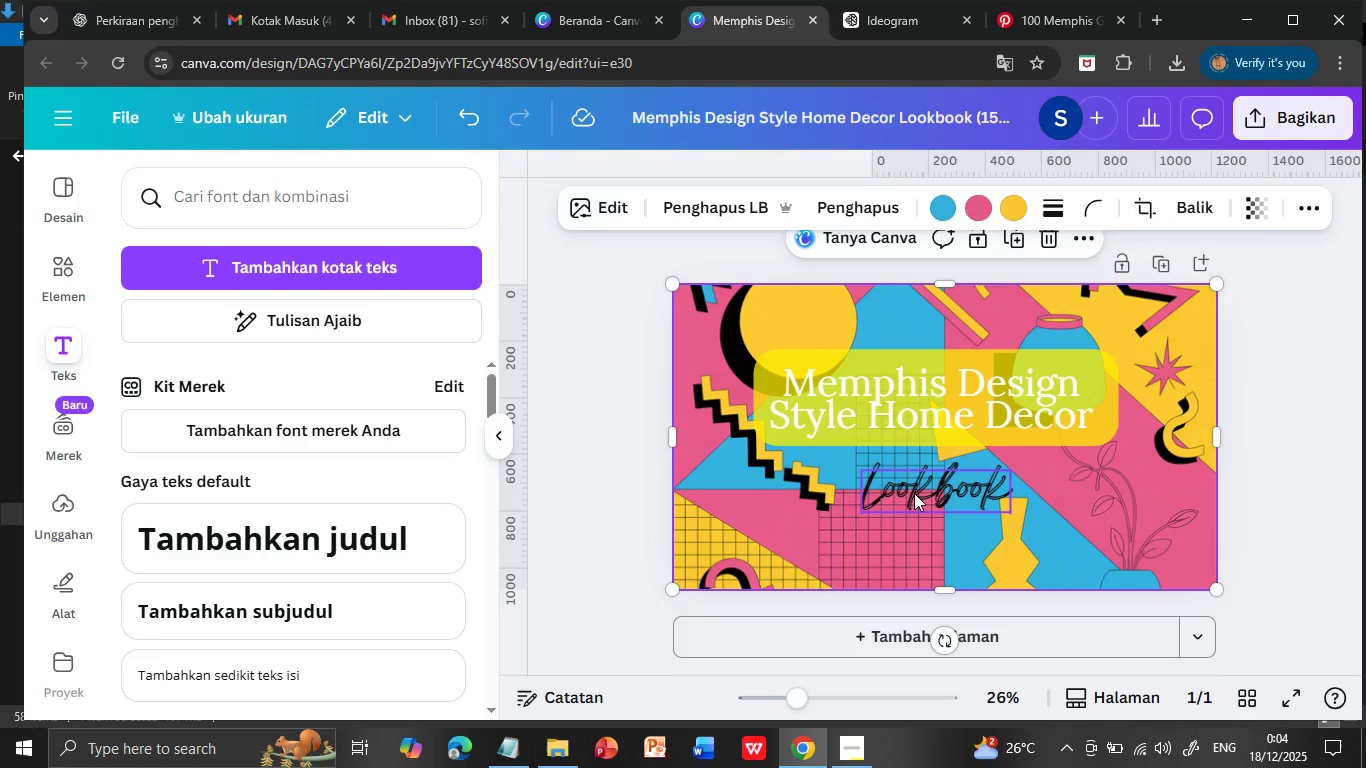 
left_click([914, 493])
 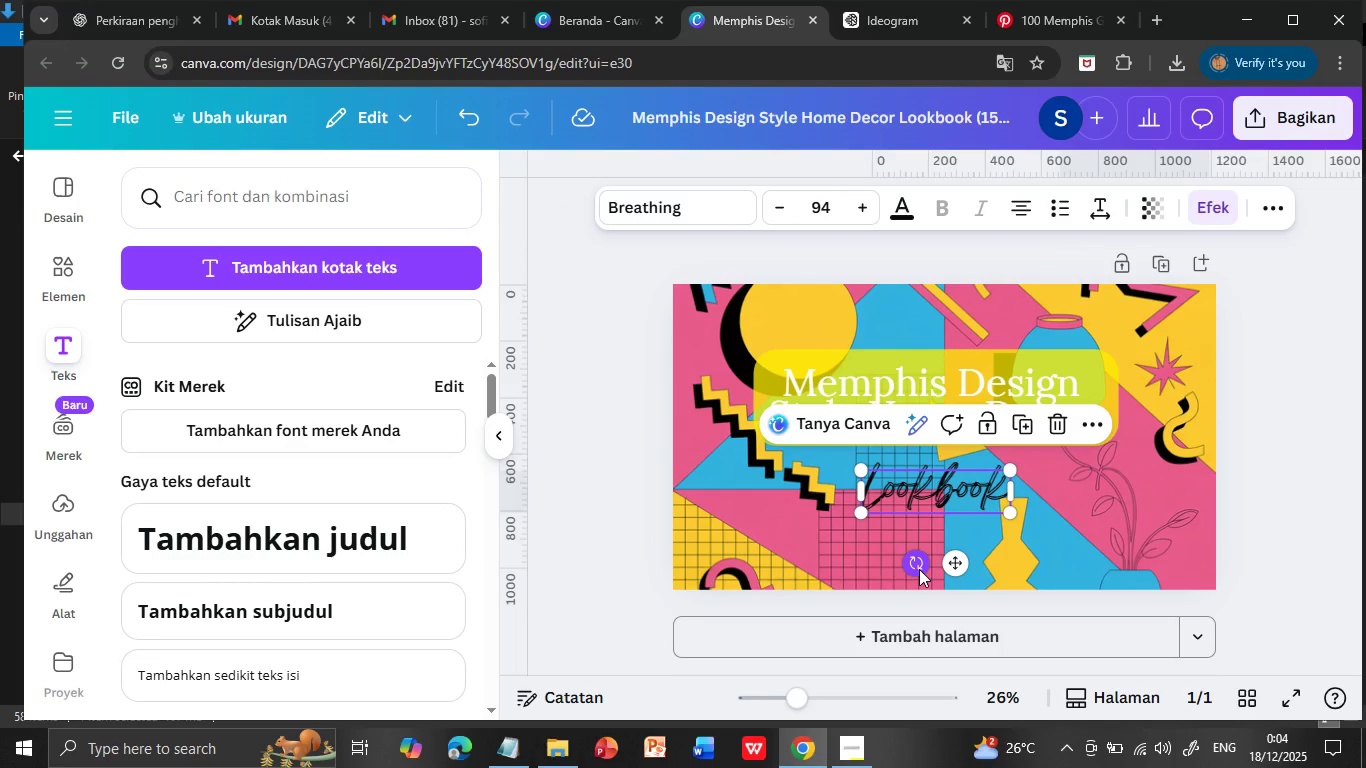 
left_click_drag(start_coordinate=[919, 569], to_coordinate=[930, 566])
 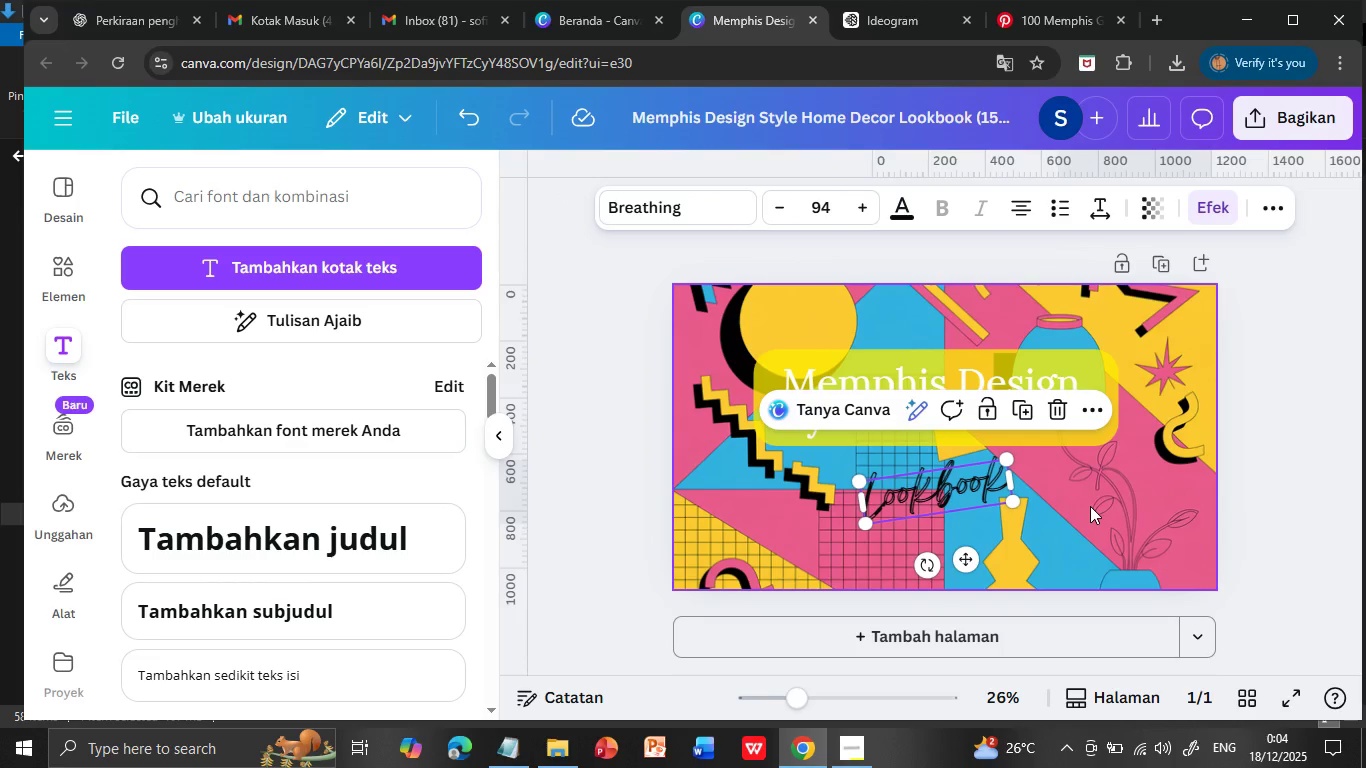 
left_click([1090, 506])
 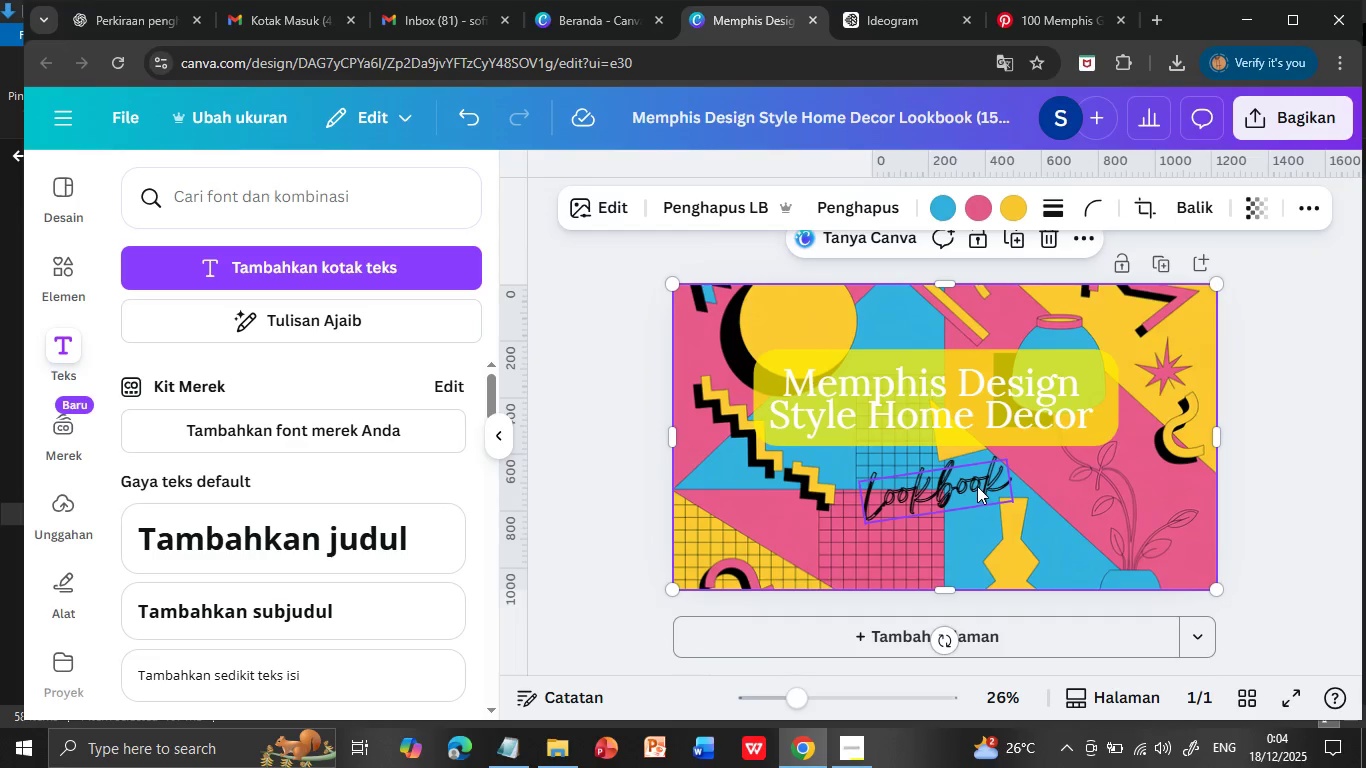 
double_click([977, 486])
 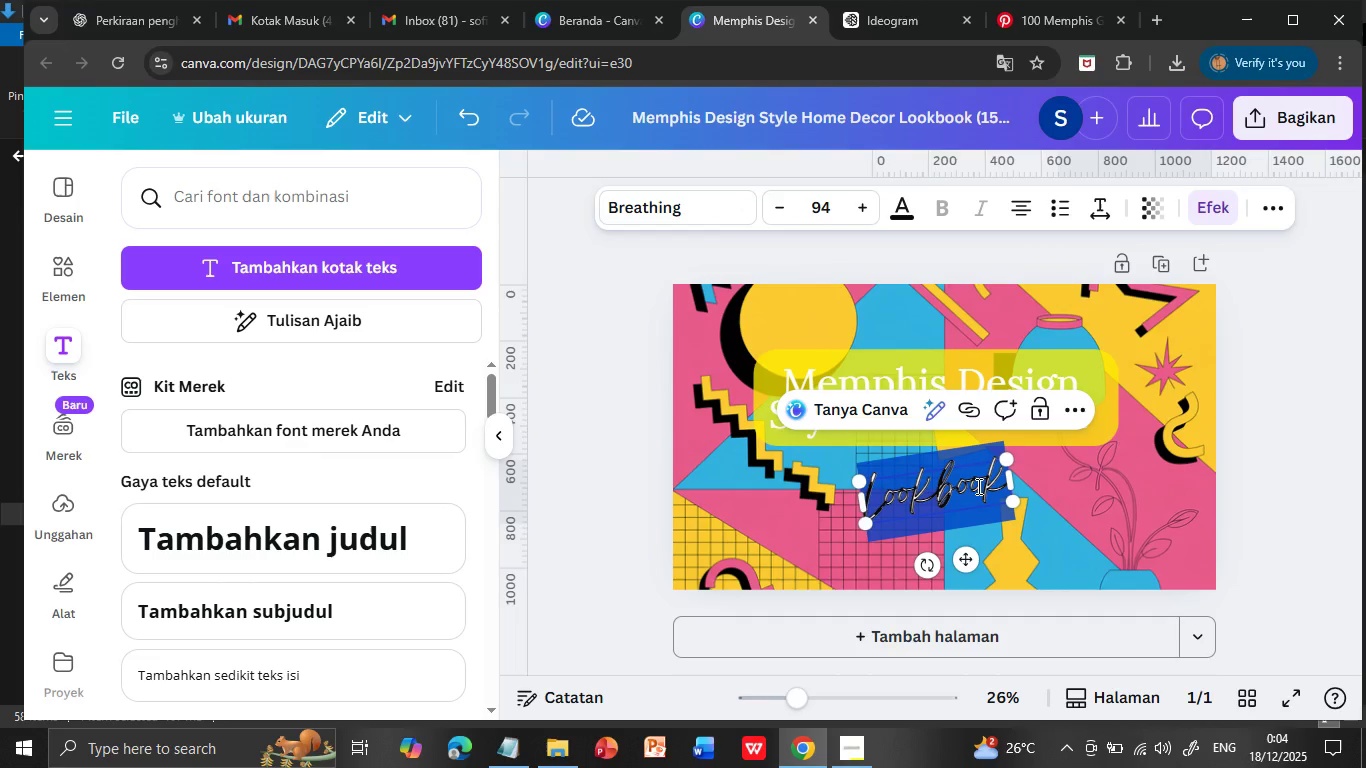 
triple_click([977, 486])
 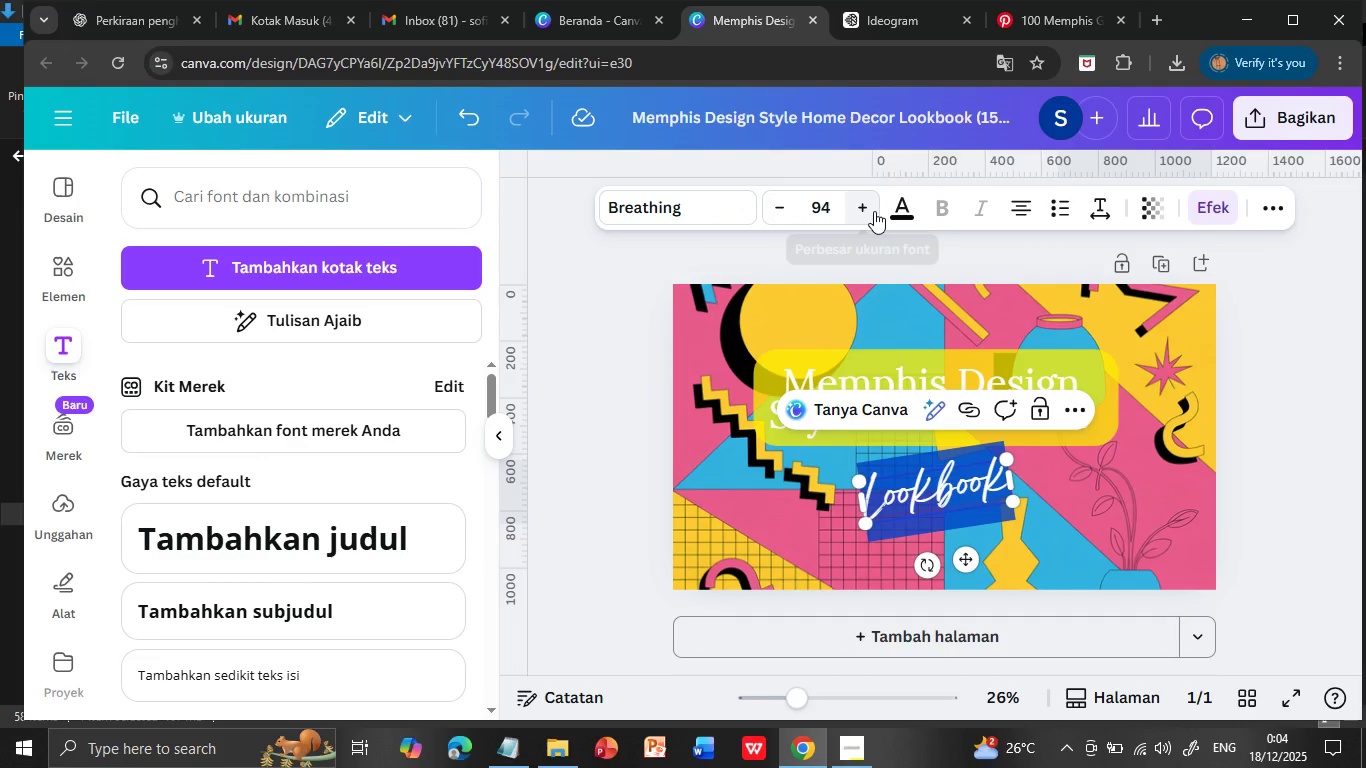 
double_click([874, 210])
 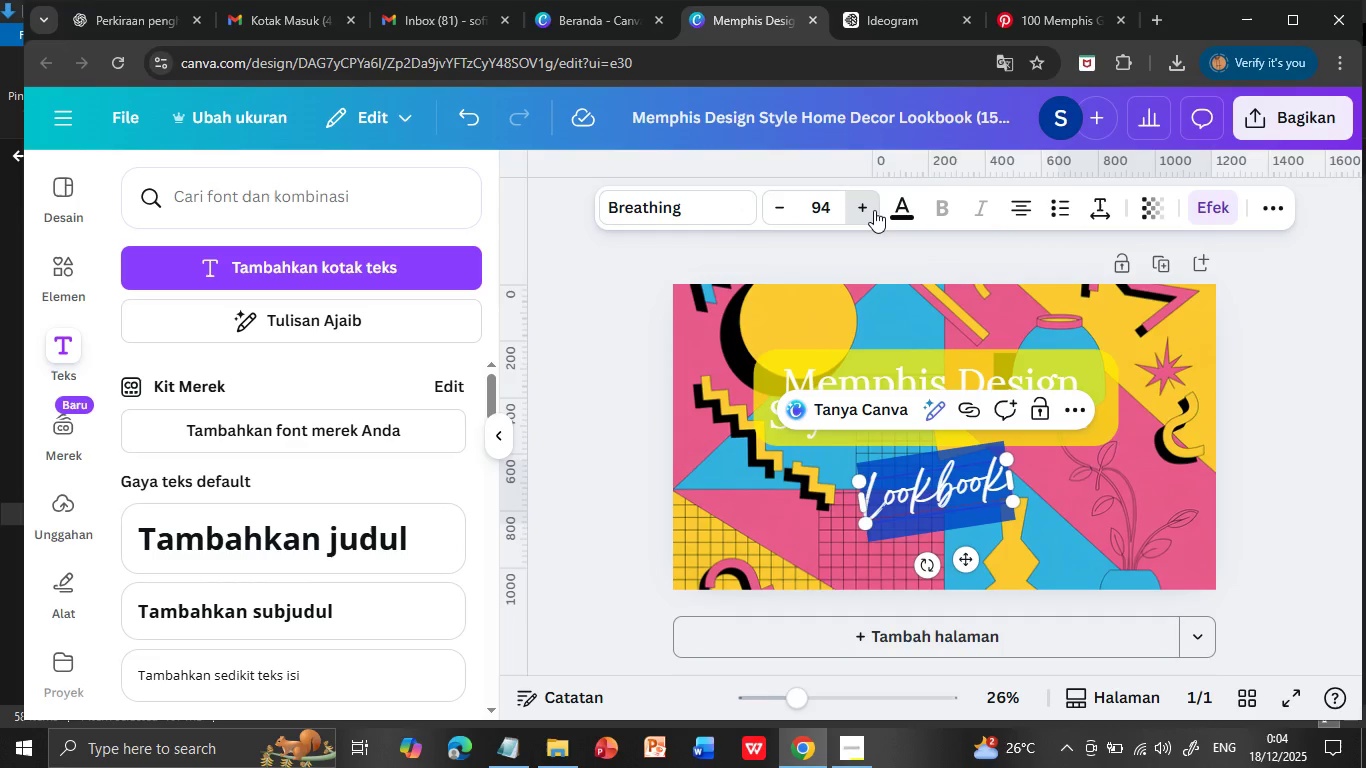 
triple_click([874, 210])
 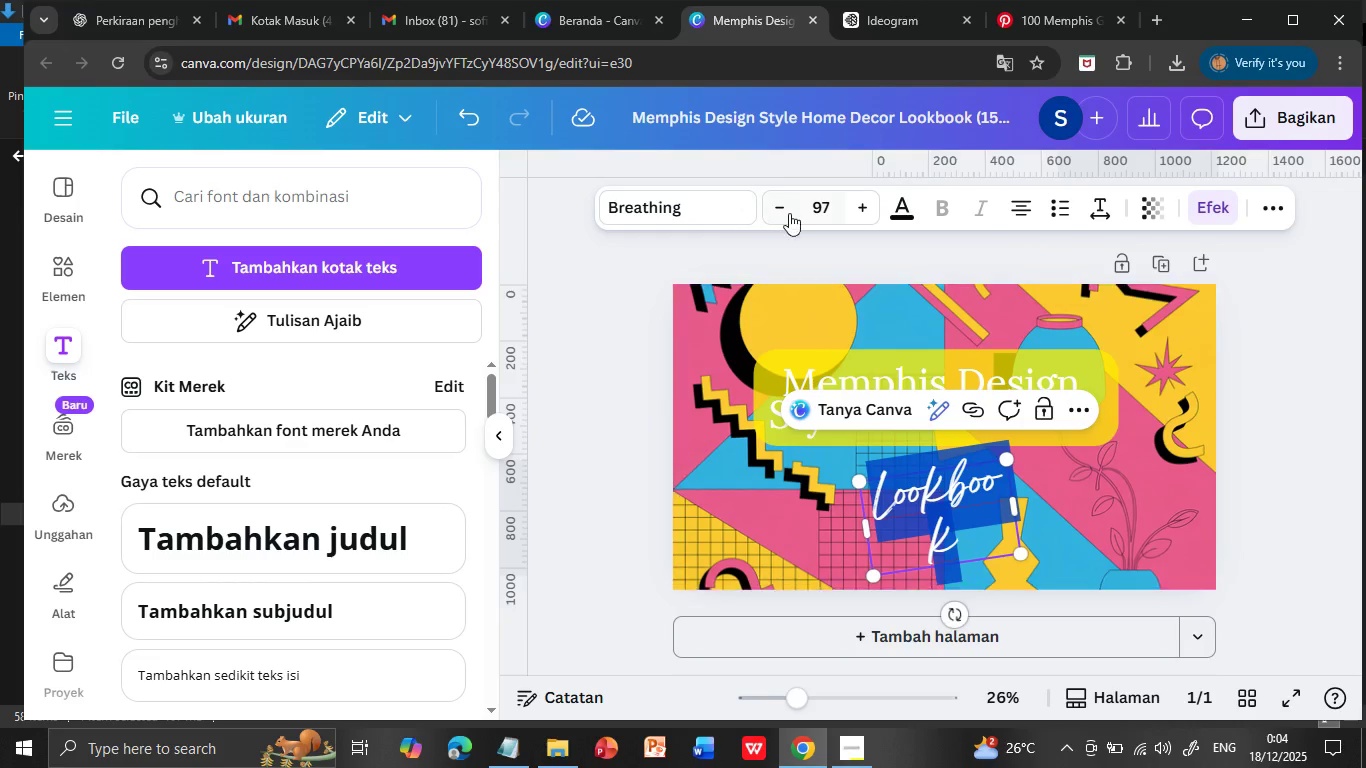 
left_click([783, 214])
 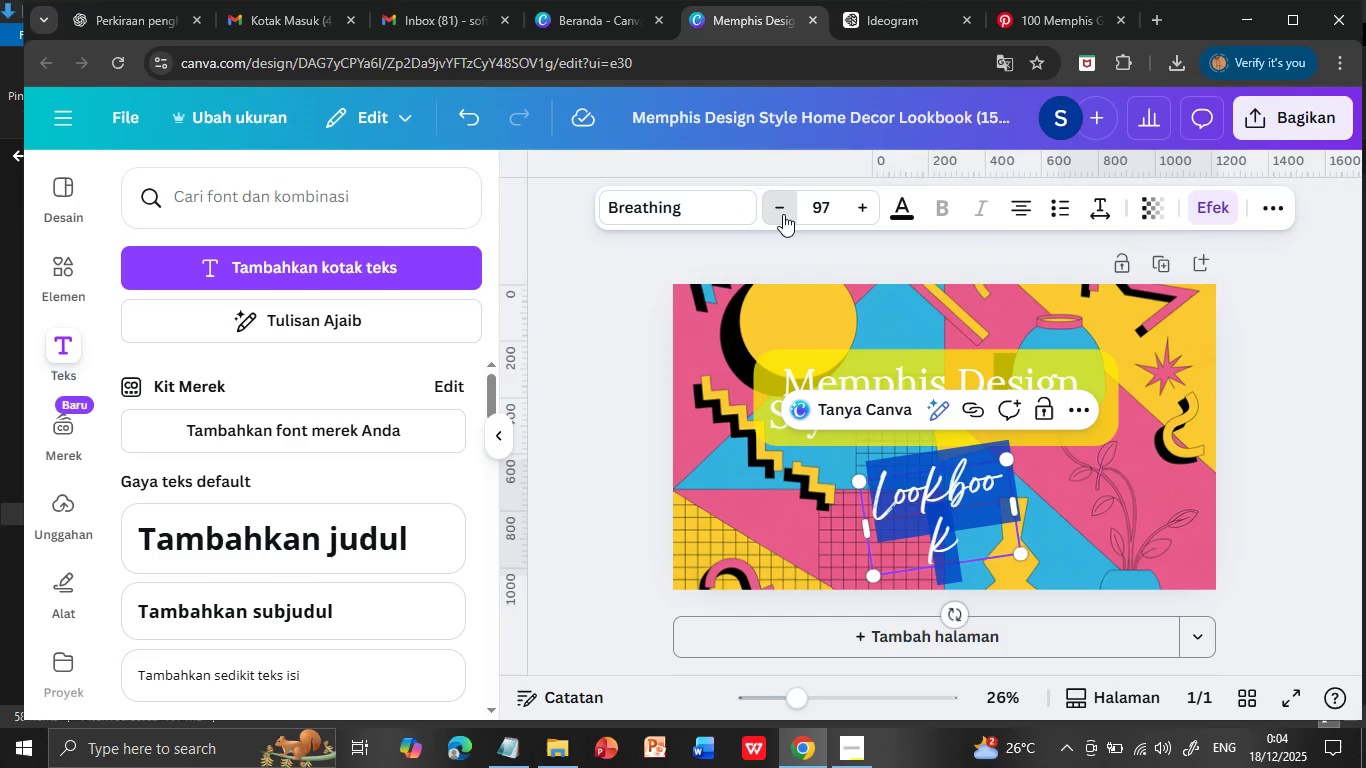 
double_click([783, 214])
 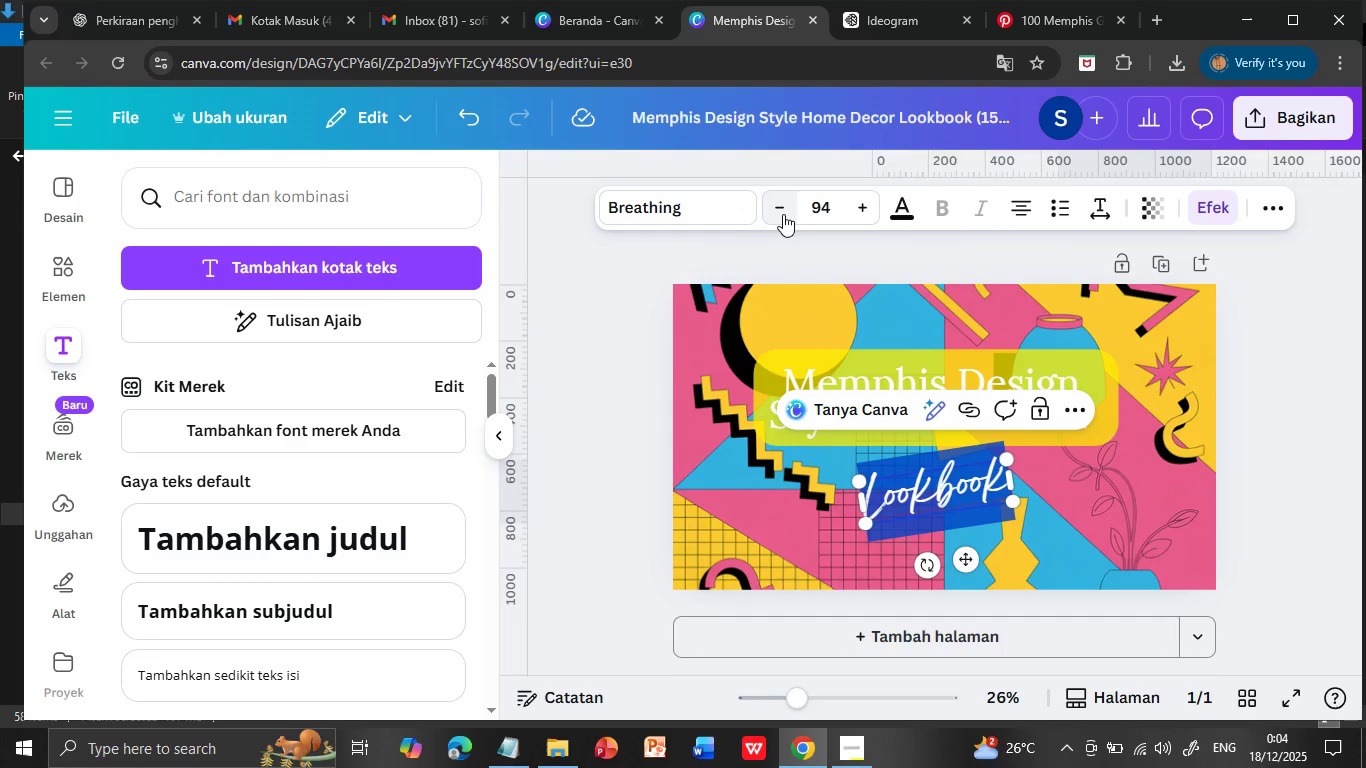 
left_click([783, 214])
 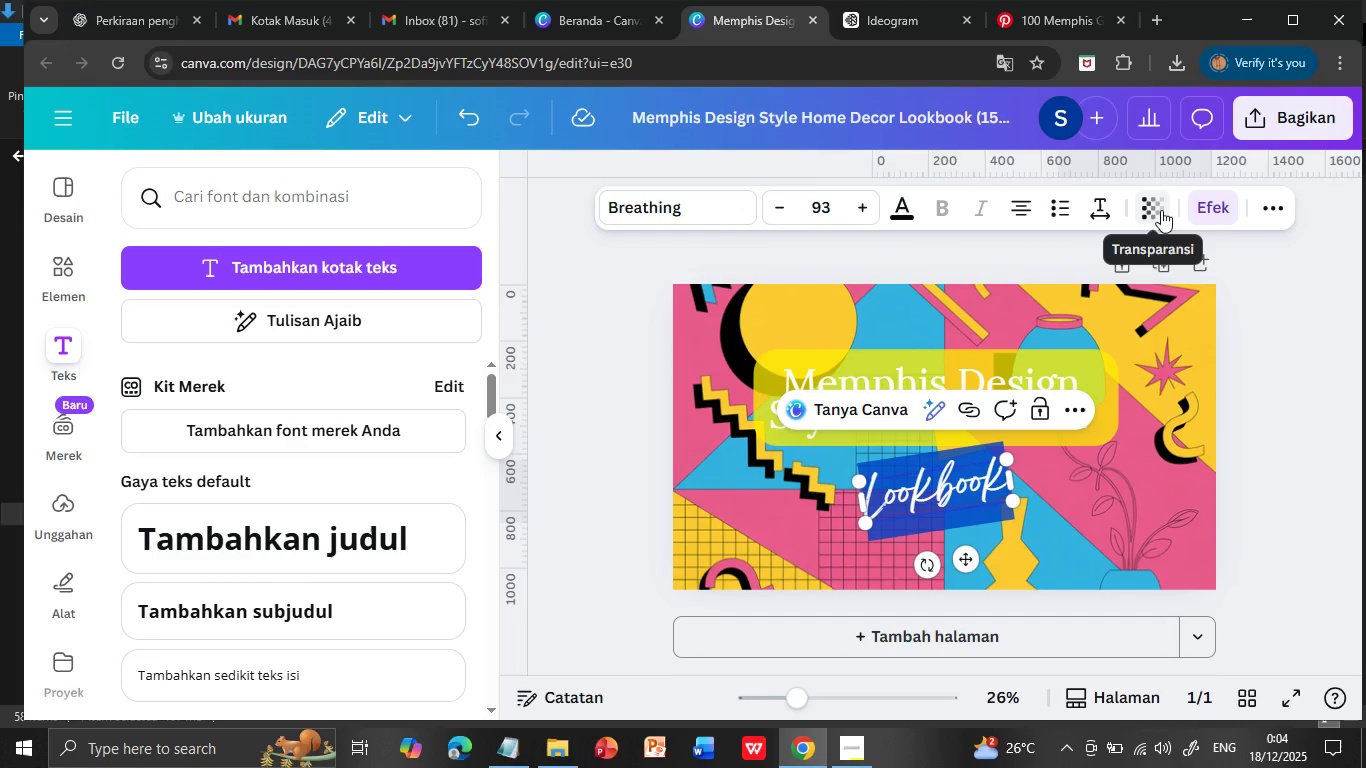 
left_click([1203, 211])
 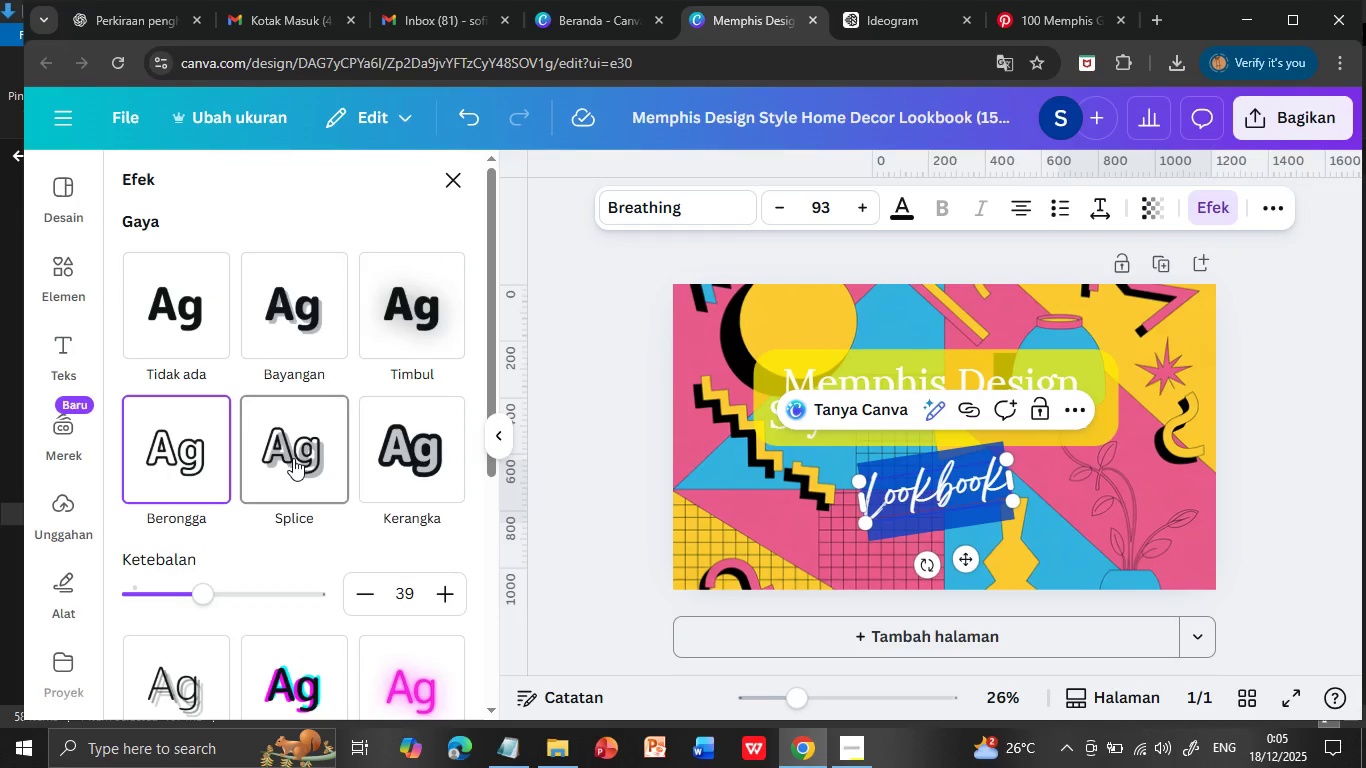 
left_click([293, 458])
 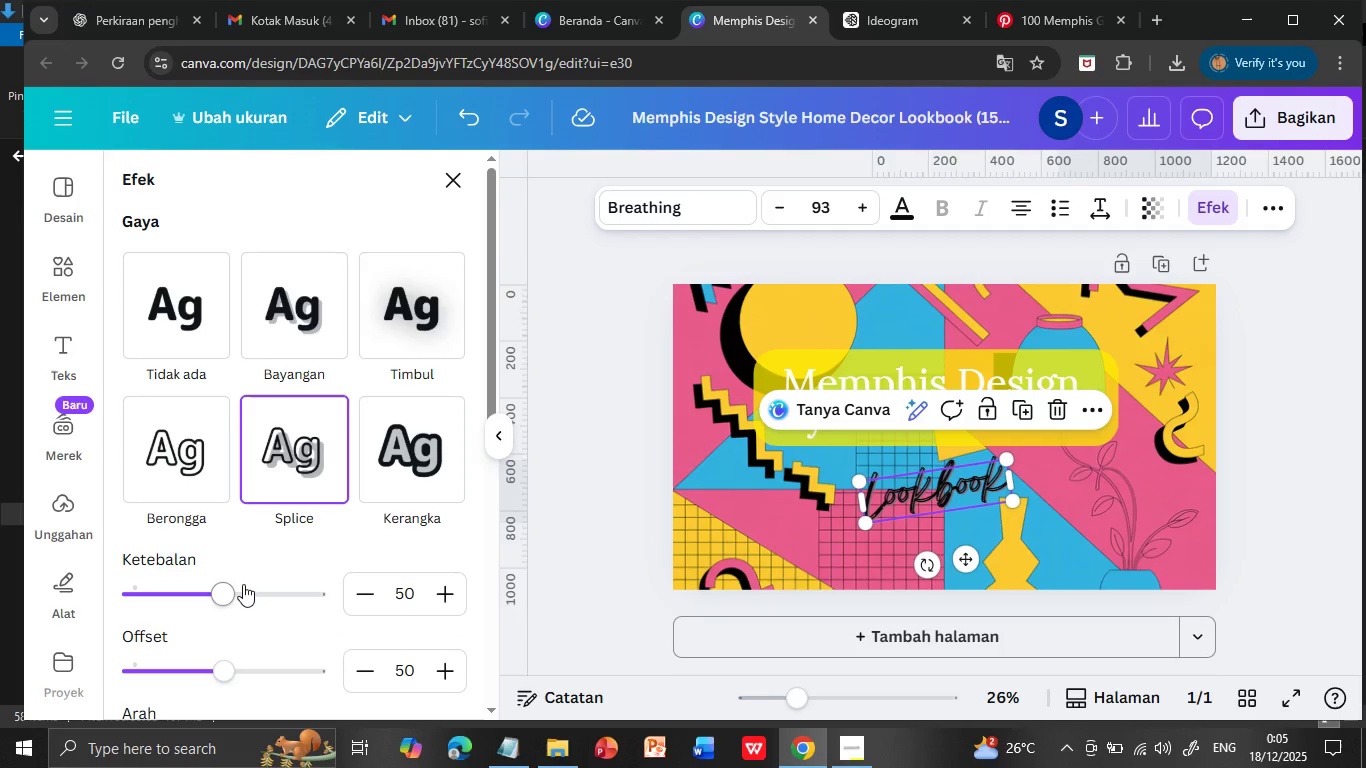 
left_click([186, 471])
 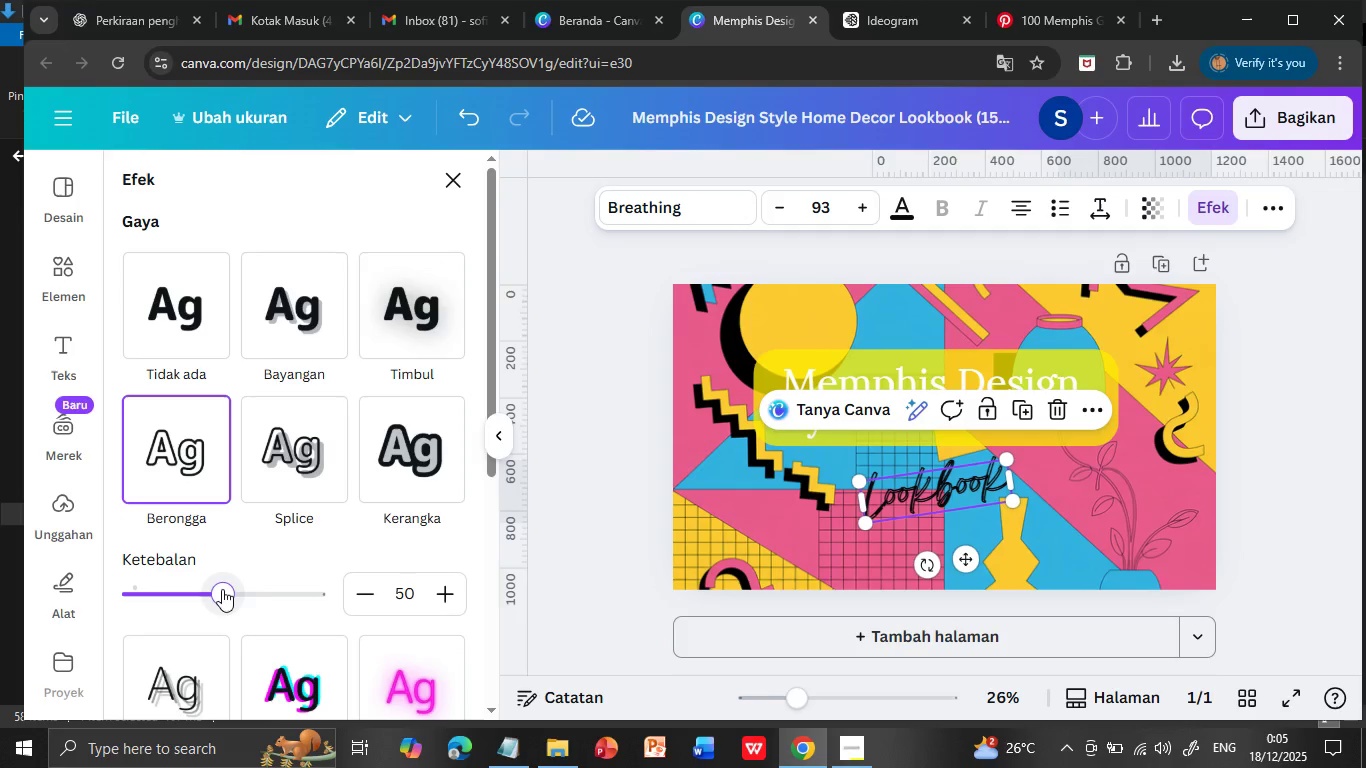 
left_click_drag(start_coordinate=[222, 589], to_coordinate=[278, 587])
 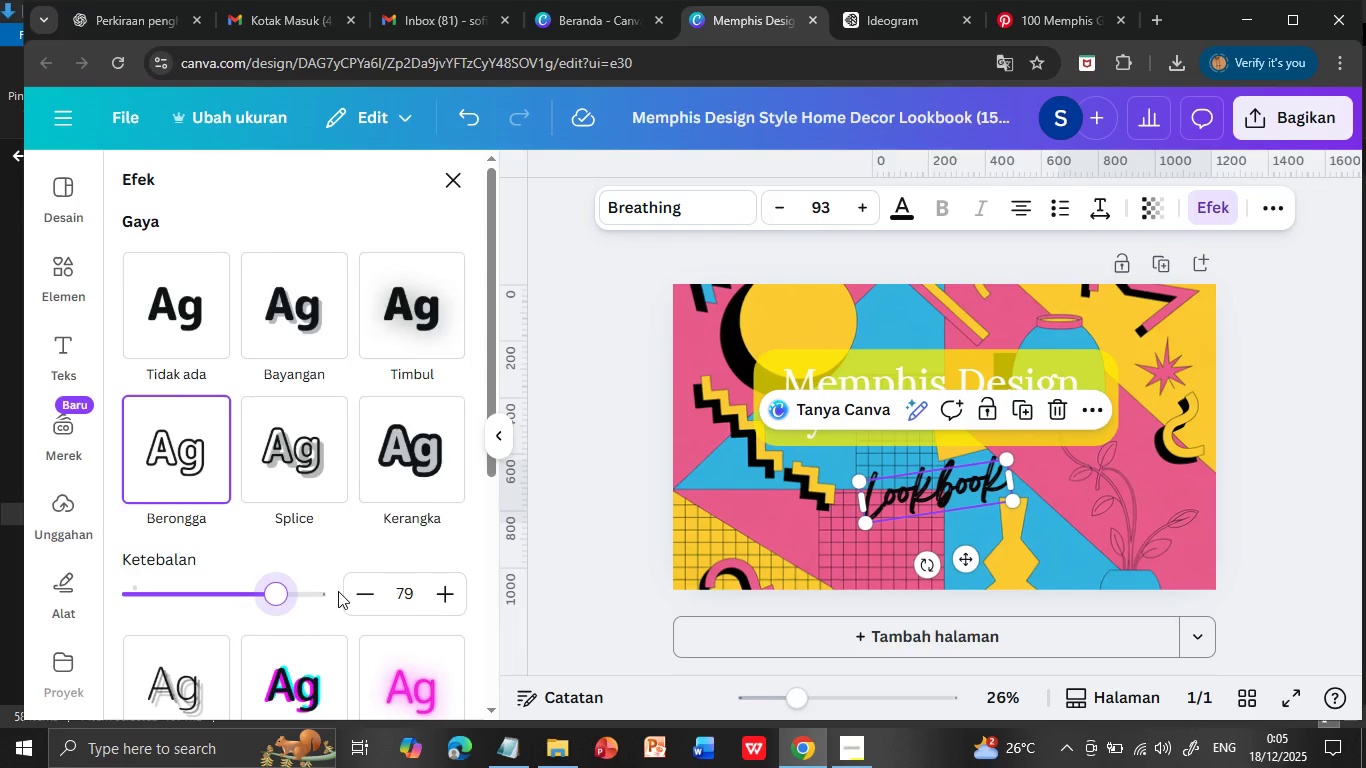 
scroll: coordinate [338, 591], scroll_direction: down, amount: 5.0
 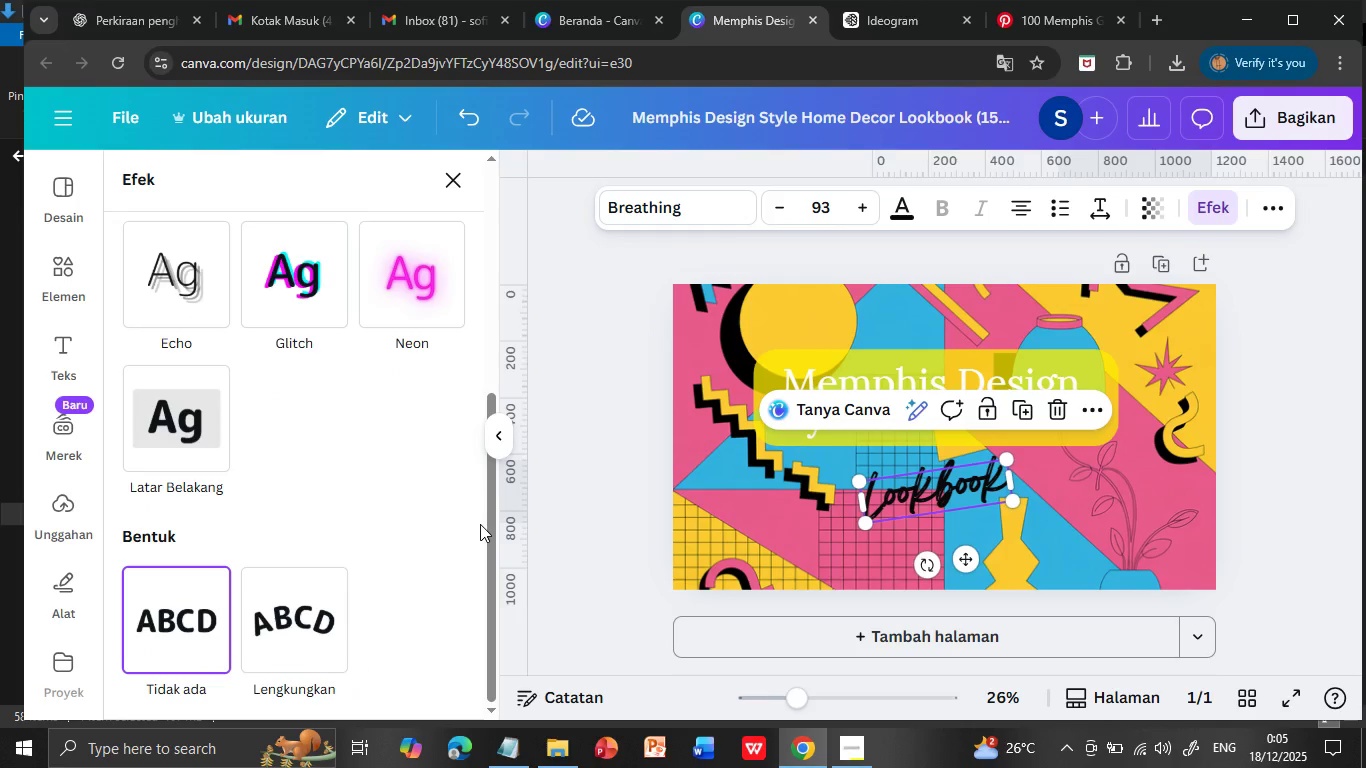 
left_click([1101, 516])
 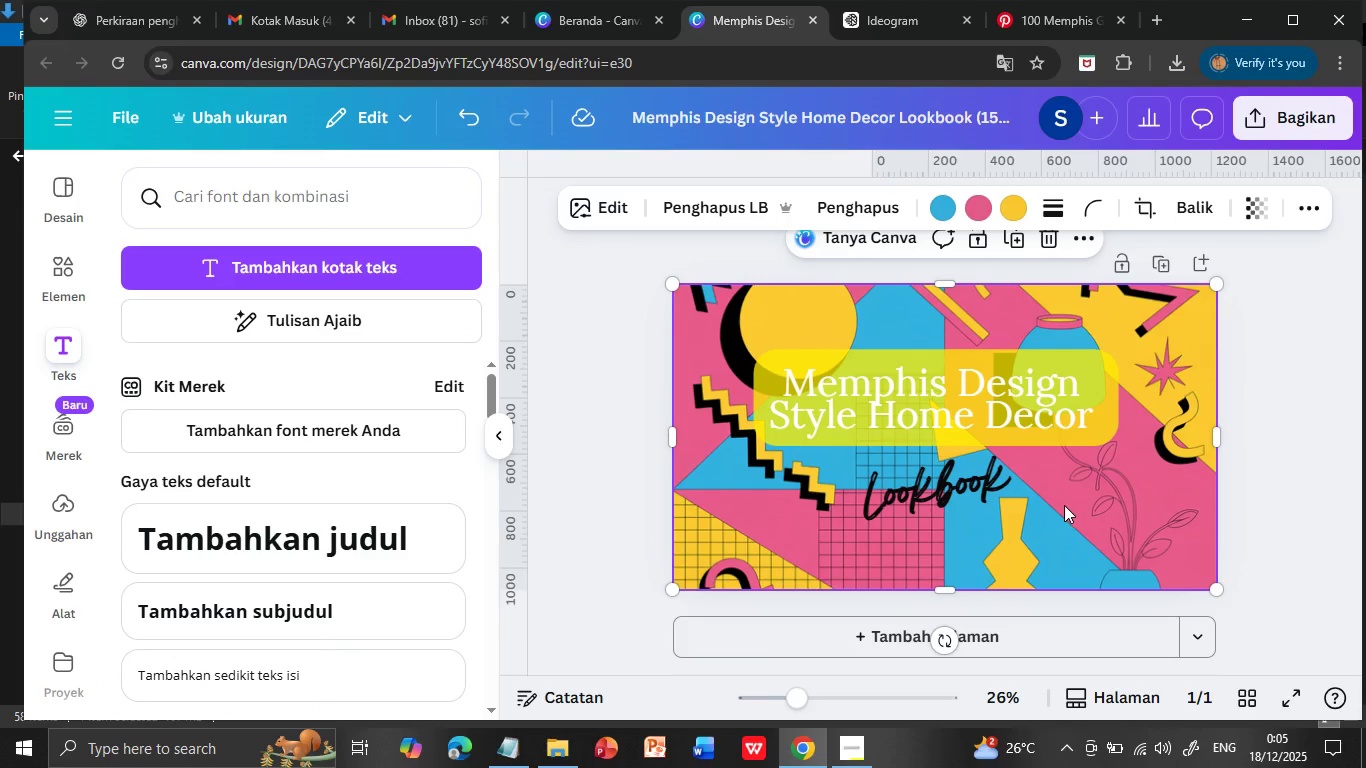 
left_click([938, 499])
 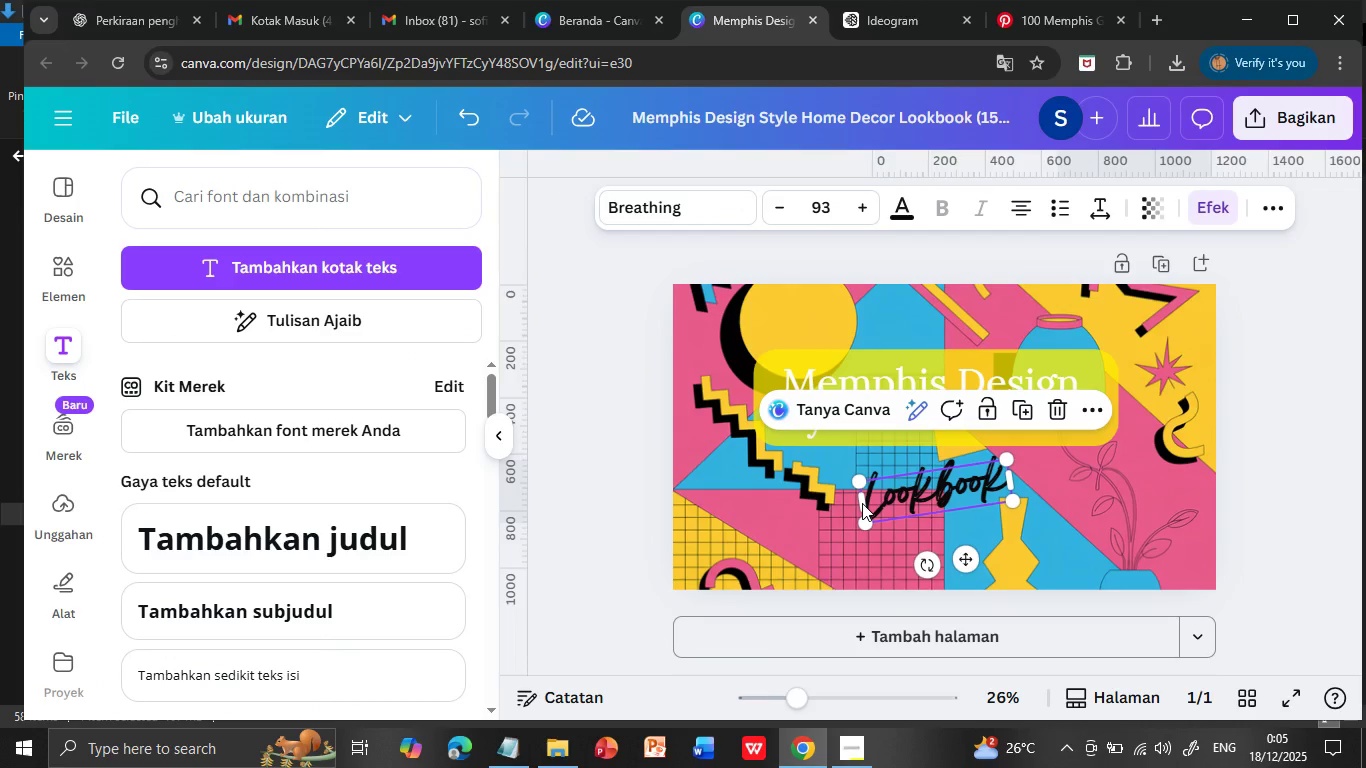 
left_click_drag(start_coordinate=[860, 501], to_coordinate=[816, 507])
 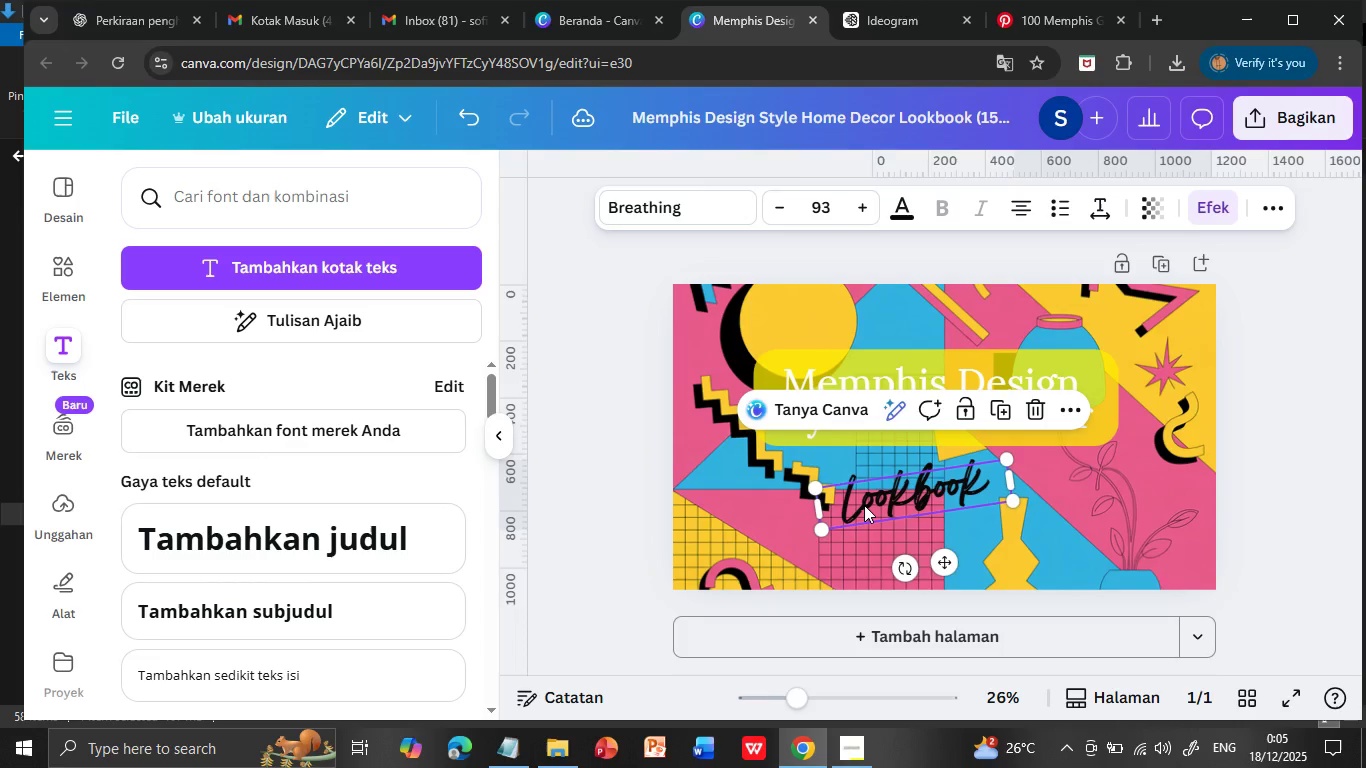 
double_click([864, 505])
 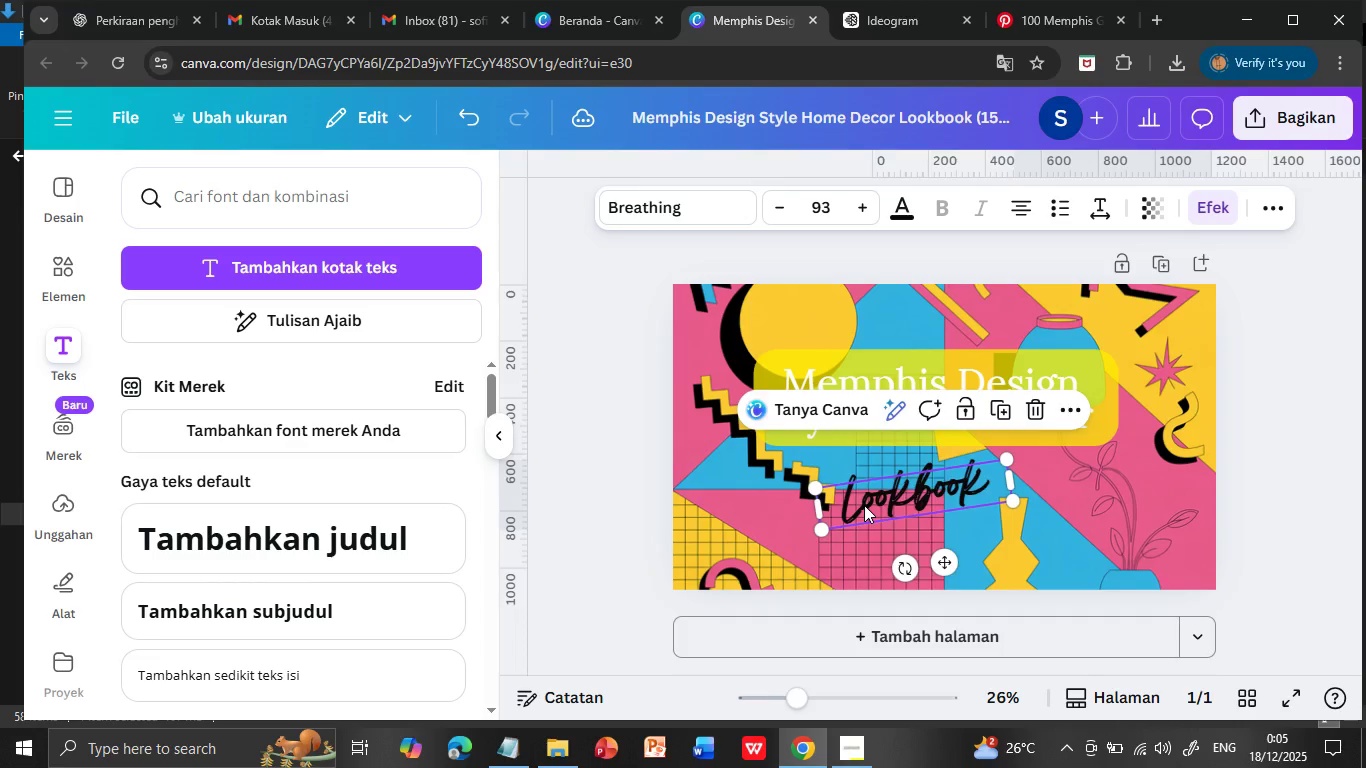 
triple_click([864, 505])
 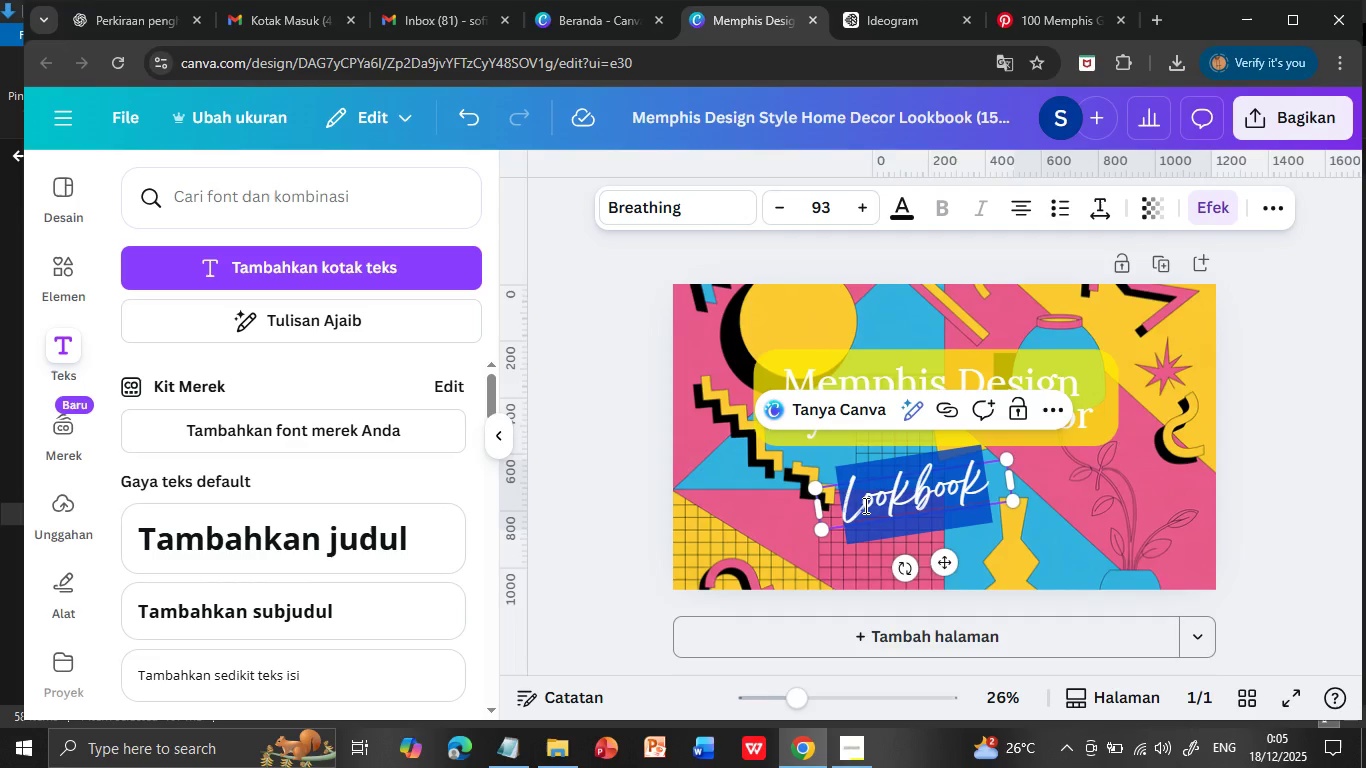 
left_click([1086, 200])
 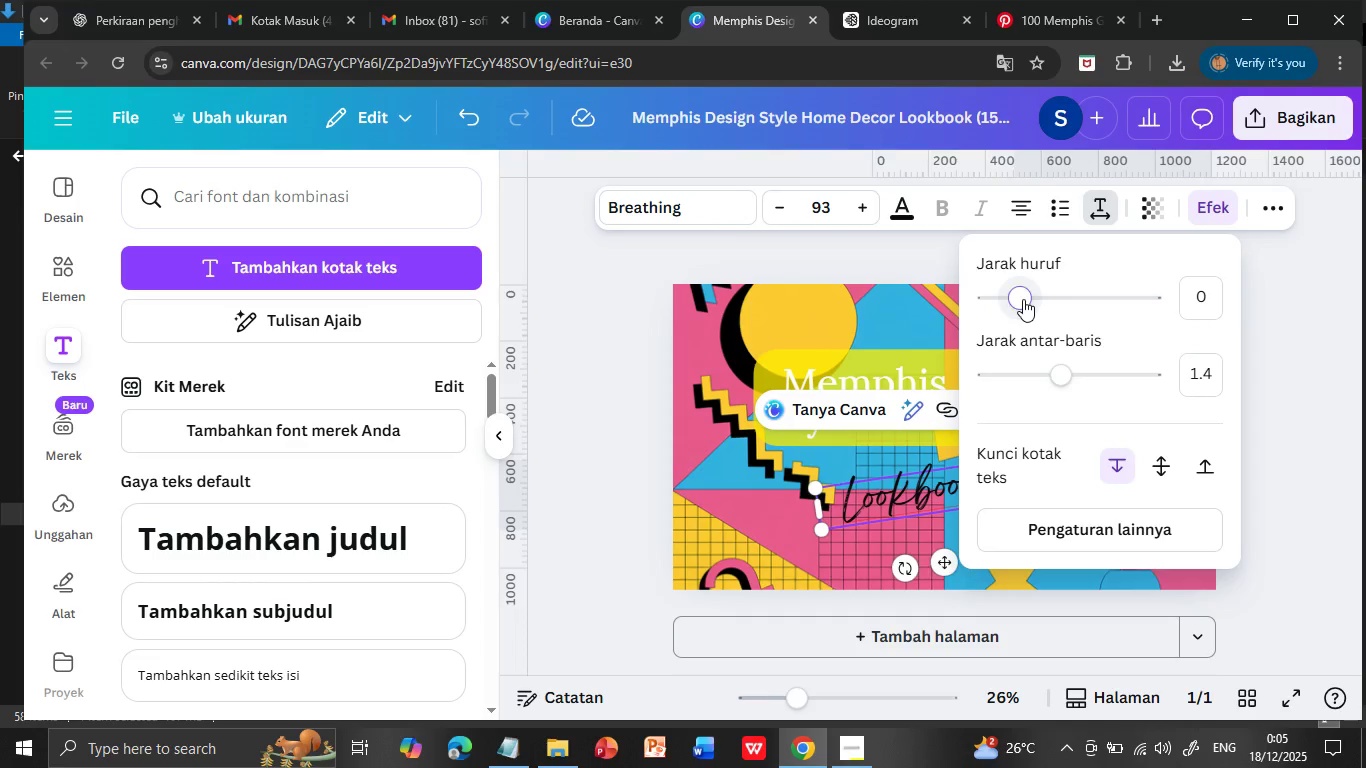 
left_click_drag(start_coordinate=[1023, 299], to_coordinate=[1042, 300])
 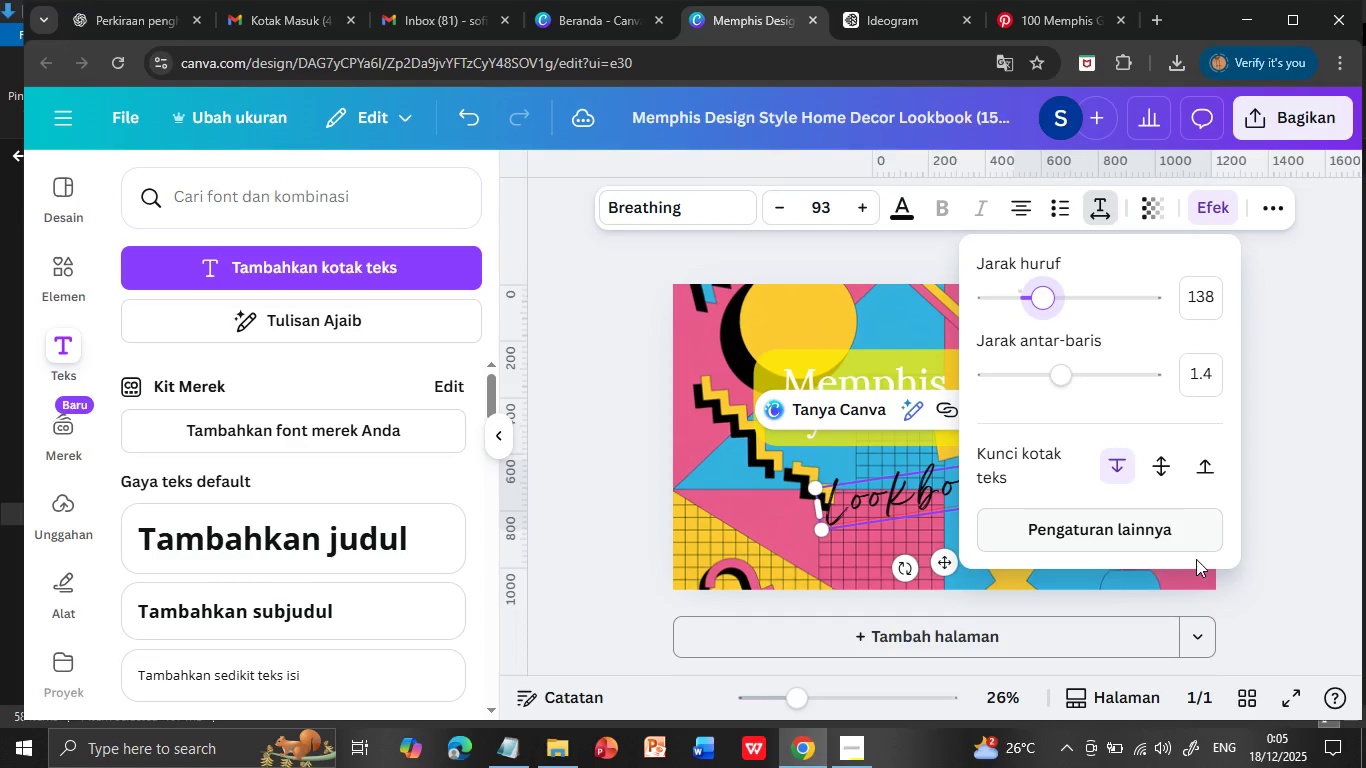 
left_click([1179, 584])
 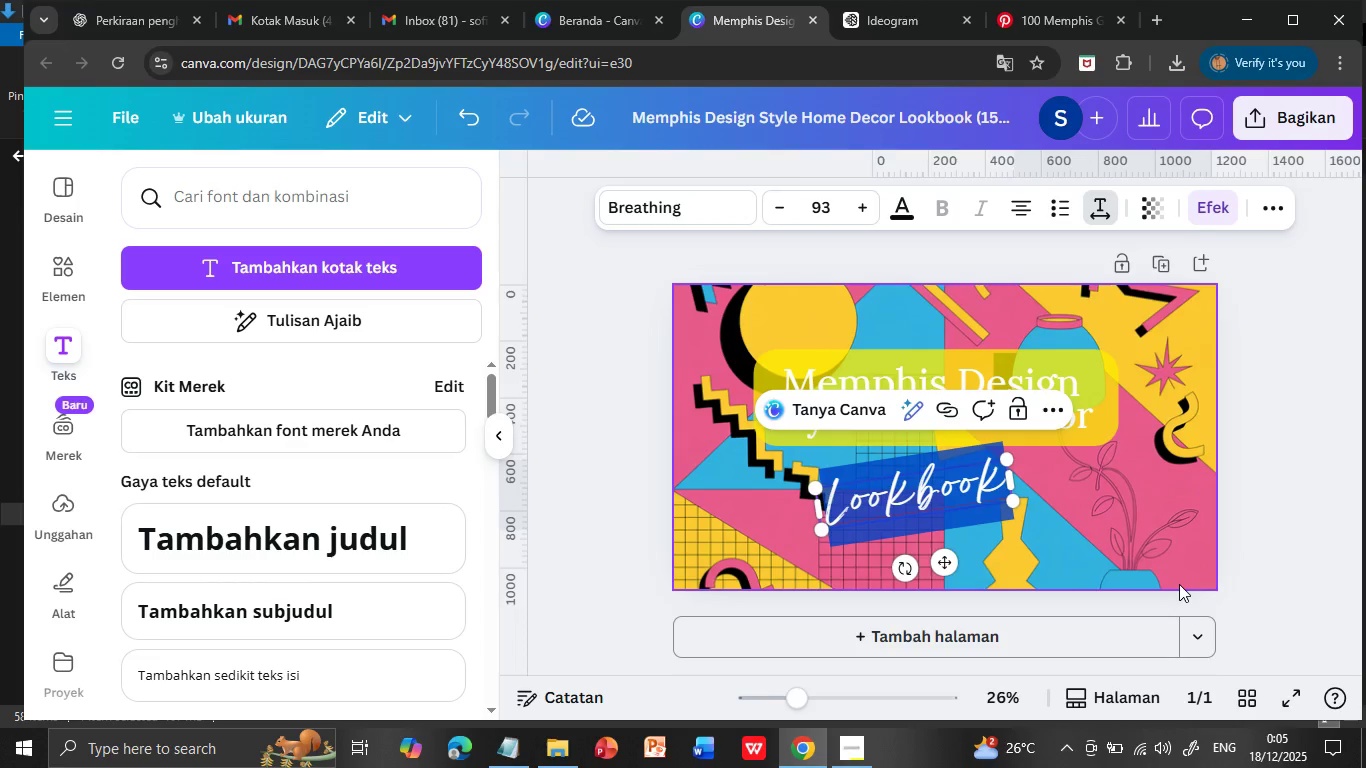 
left_click([1155, 502])
 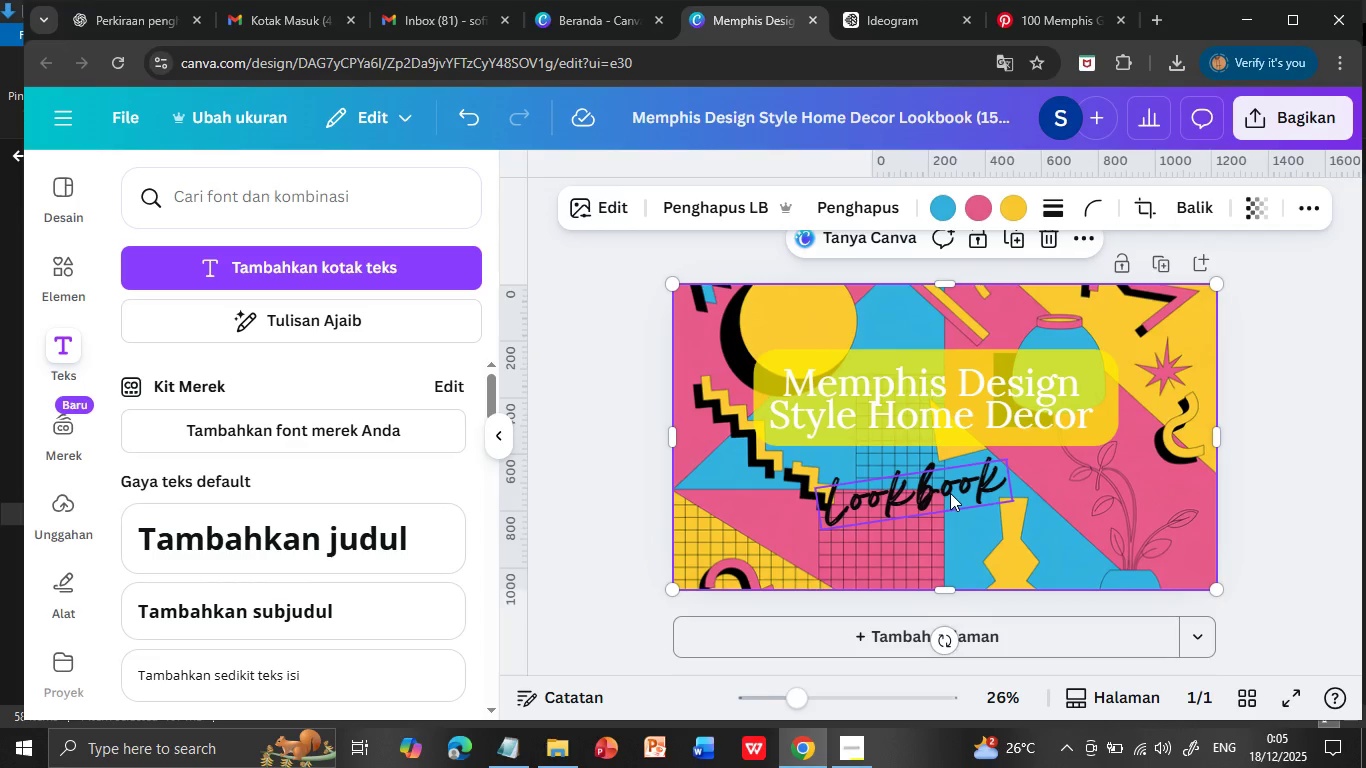 
left_click([950, 493])
 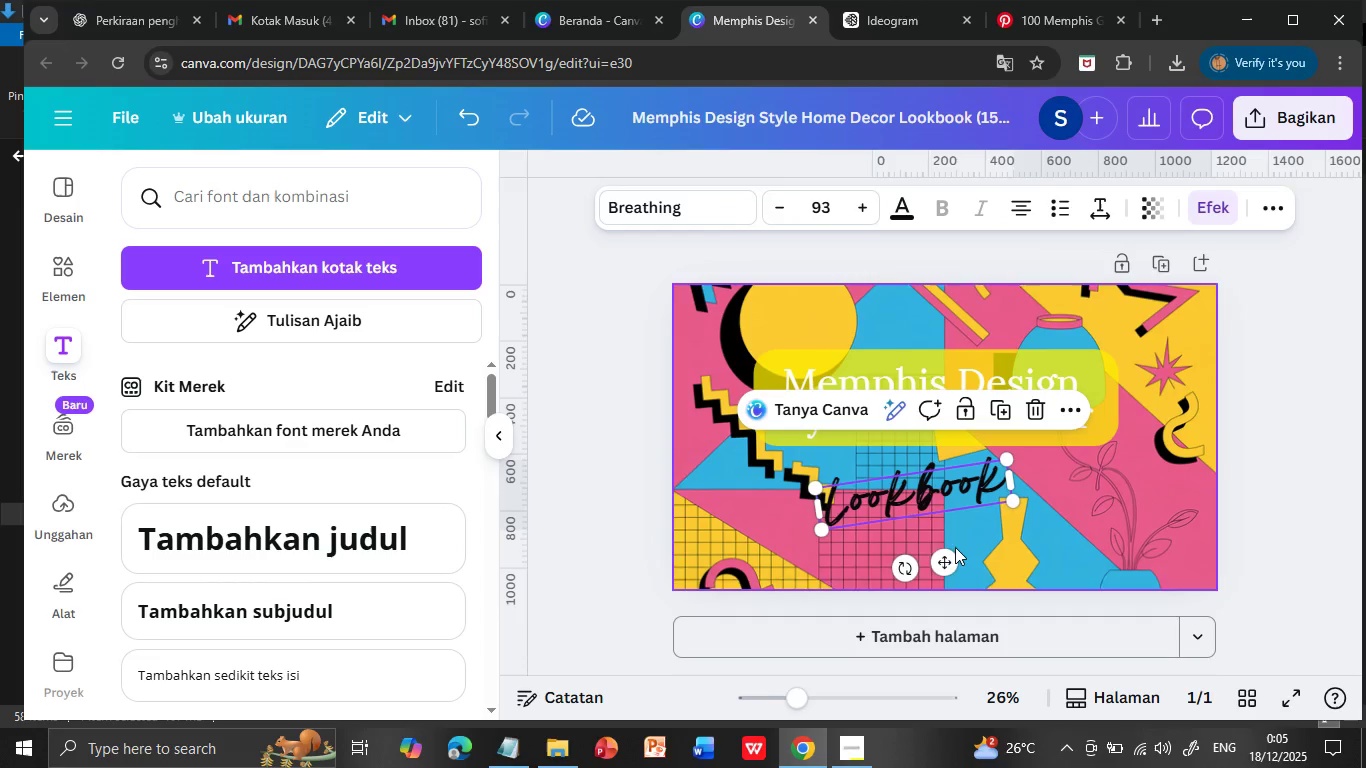 
left_click_drag(start_coordinate=[950, 557], to_coordinate=[977, 555])
 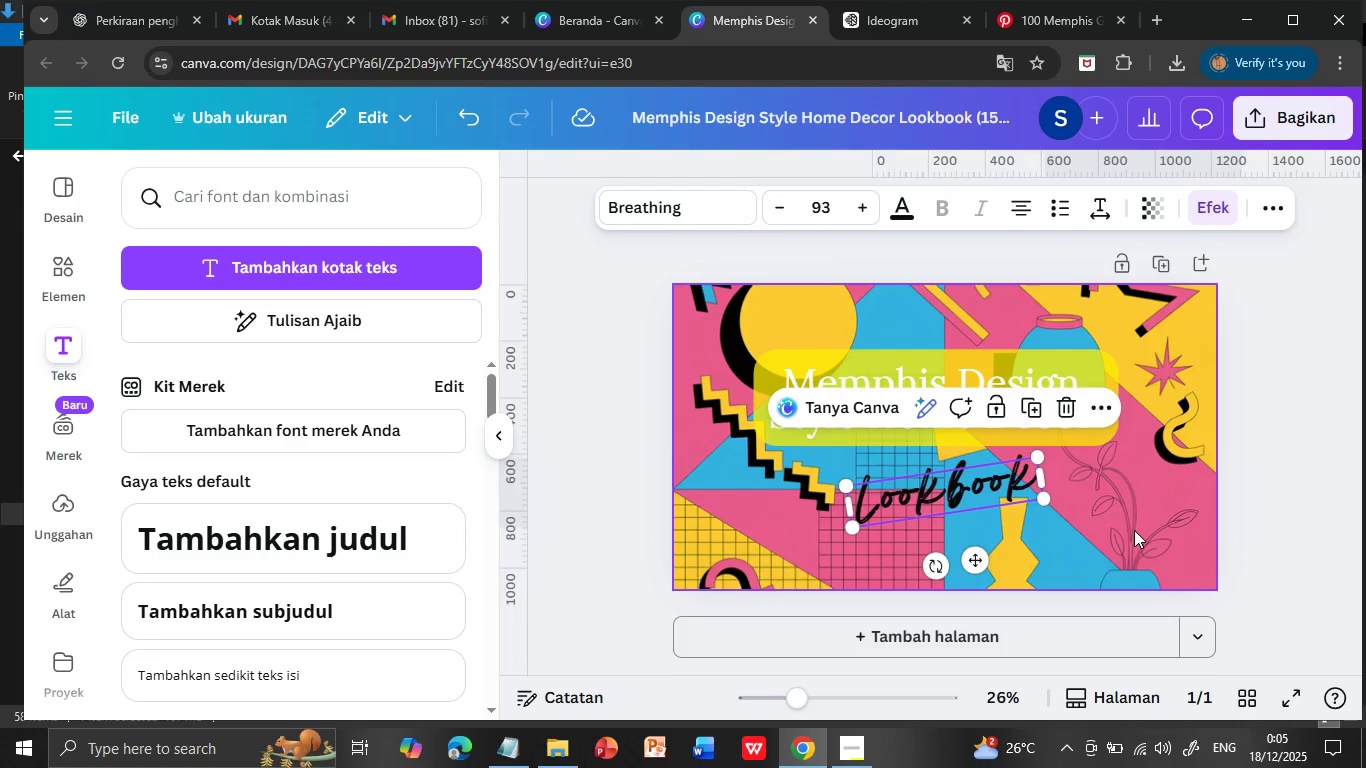 
left_click([1134, 530])
 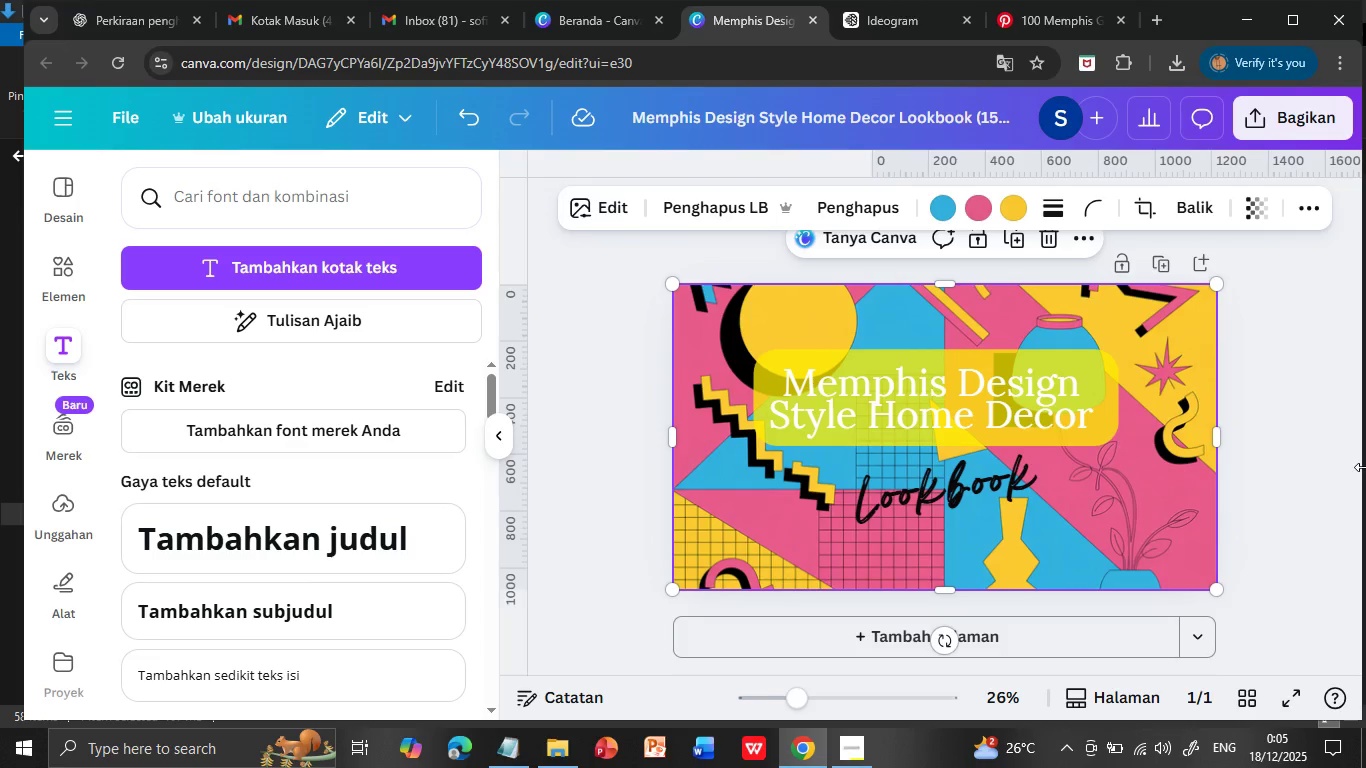 
left_click([1342, 470])
 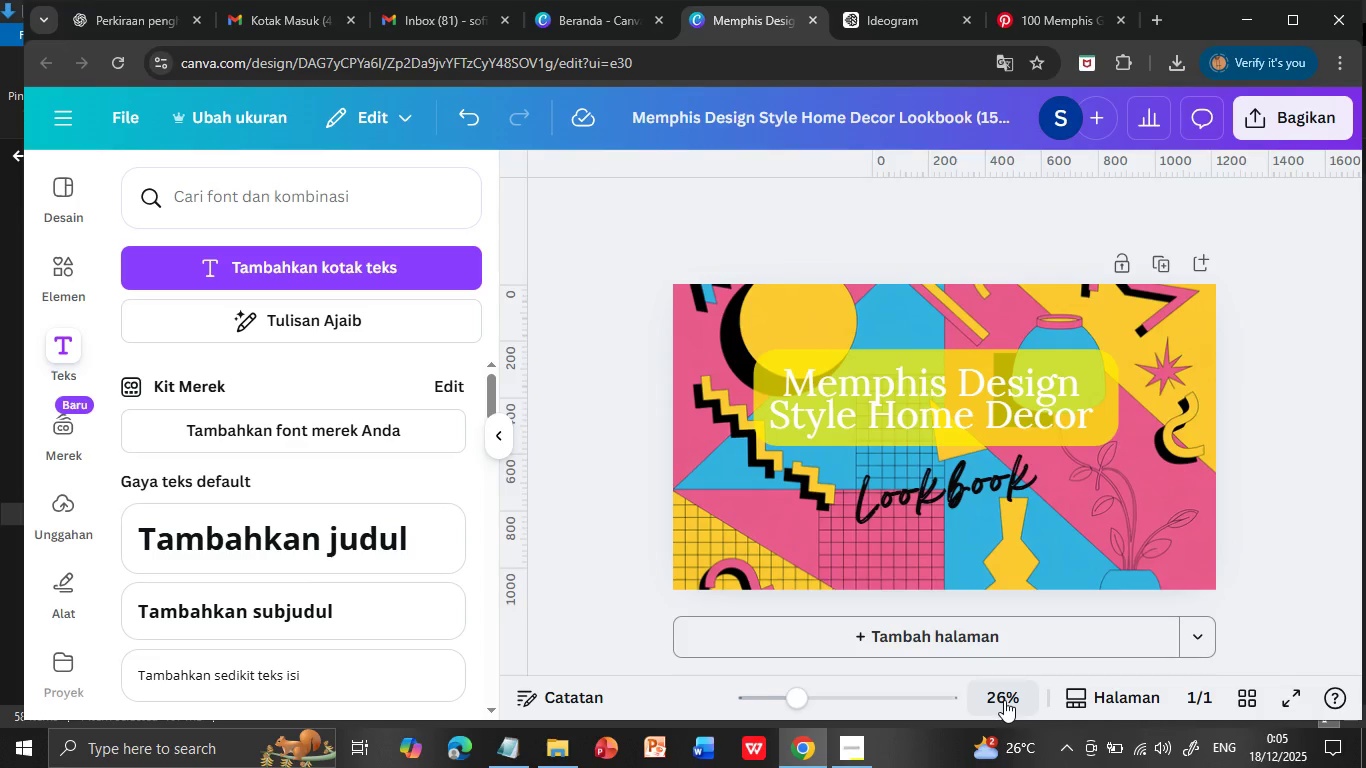 
left_click([984, 637])
 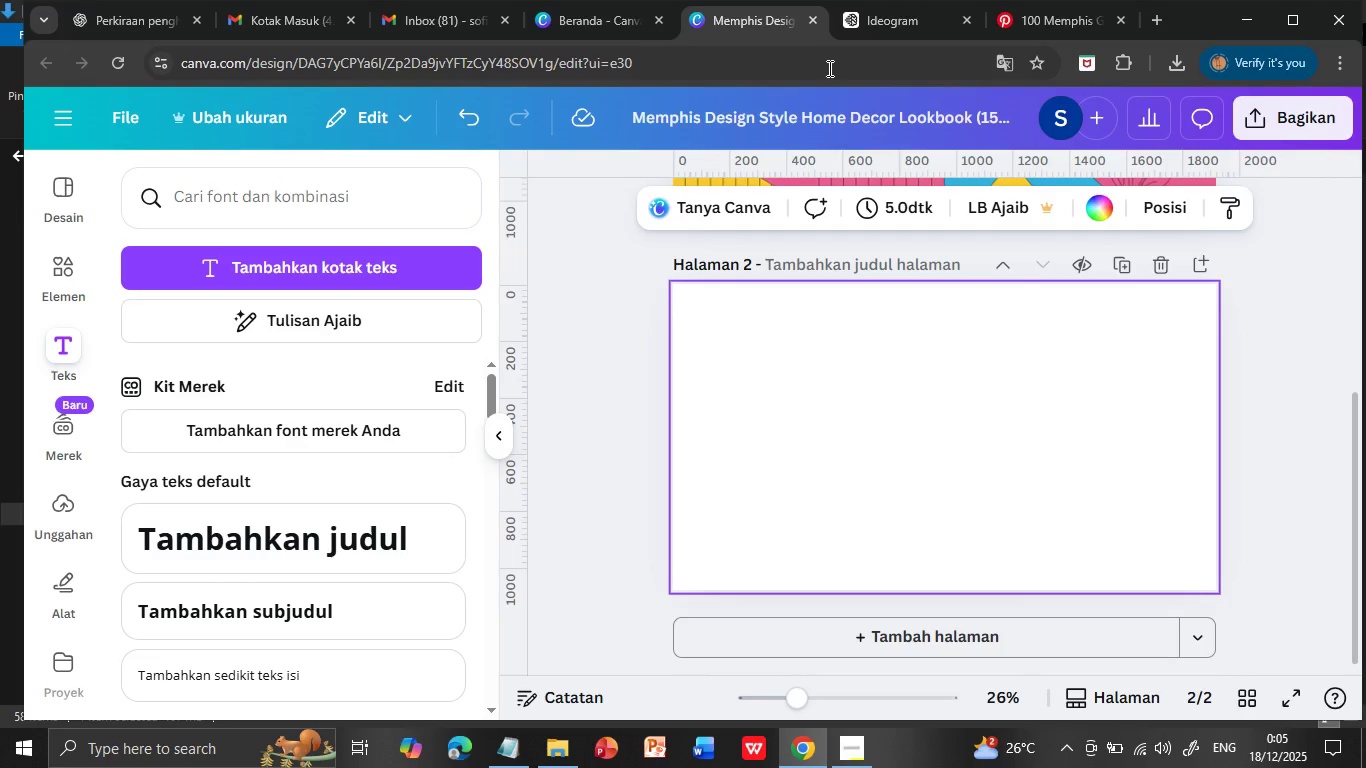 
left_click([506, 747])
 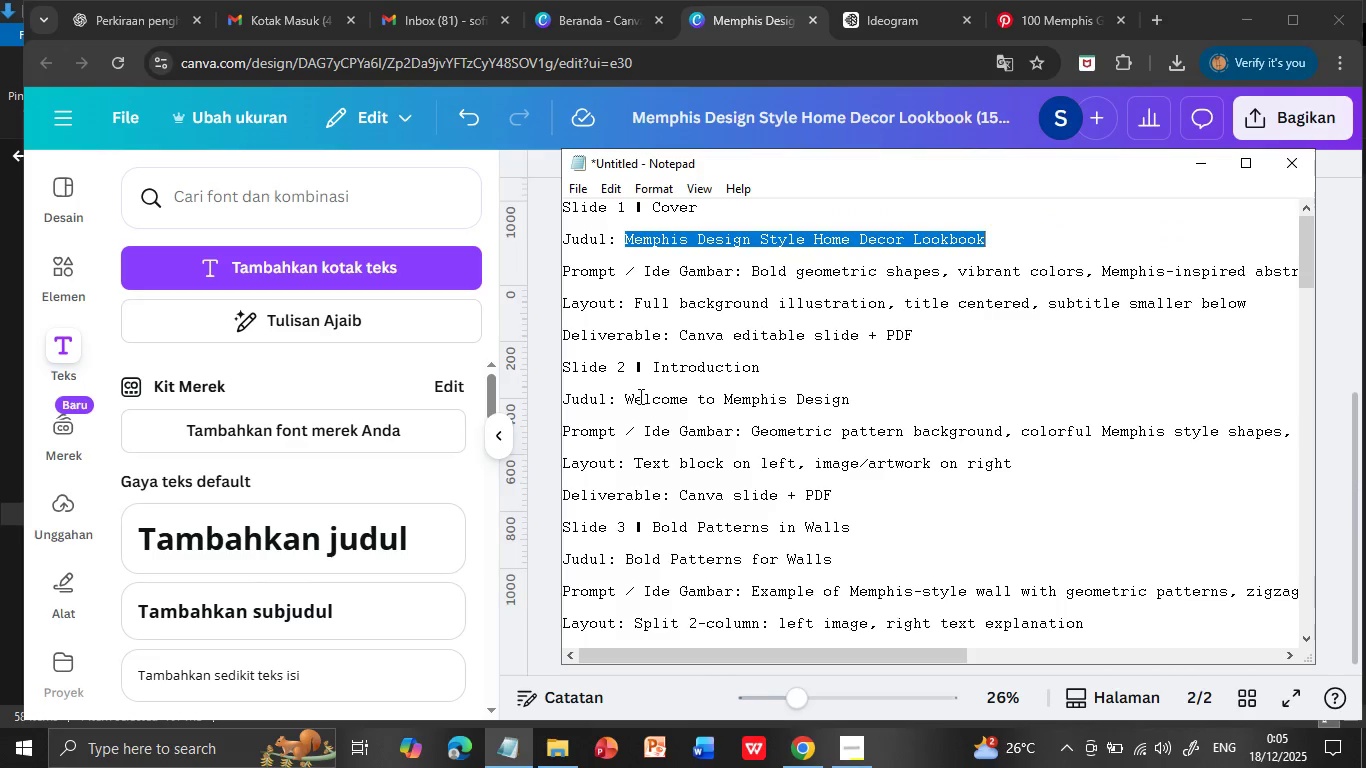 
wait(5.5)
 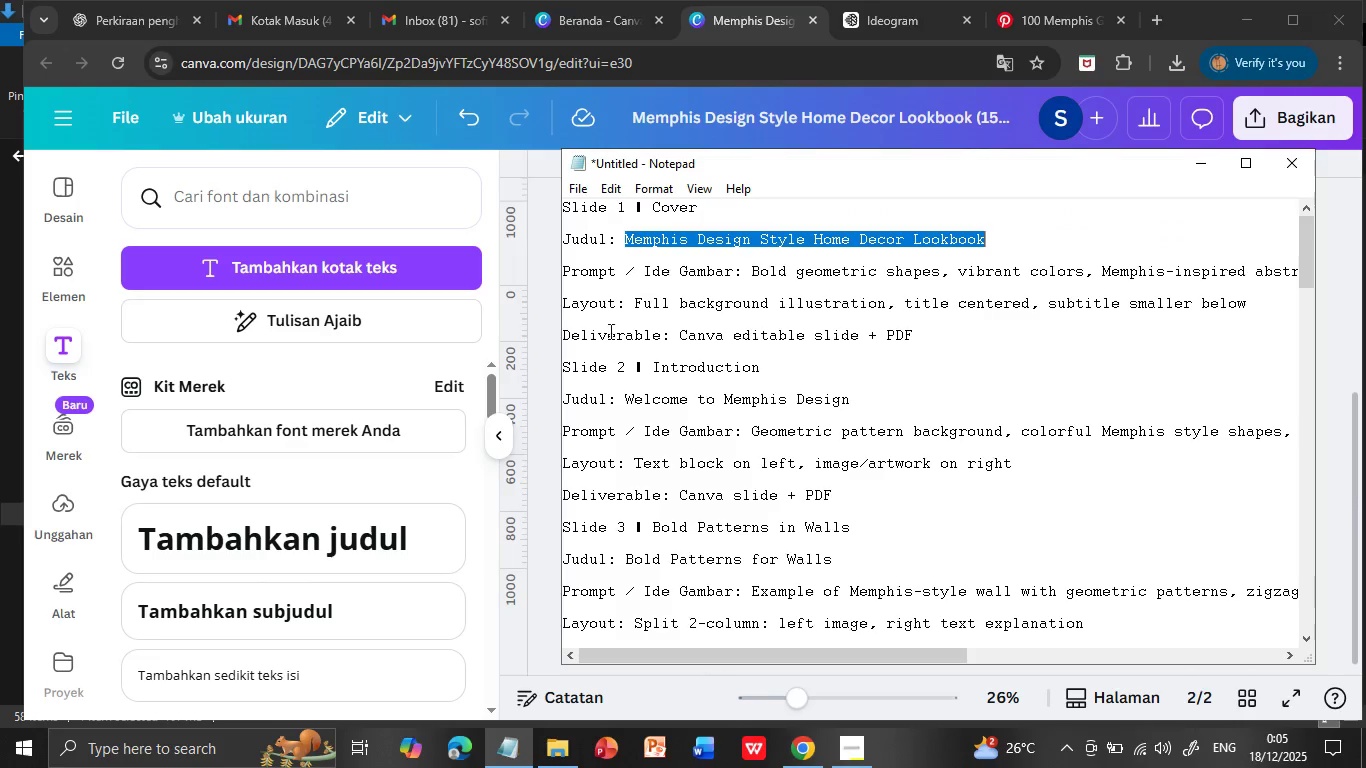 
left_click_drag(start_coordinate=[625, 399], to_coordinate=[640, 396])
 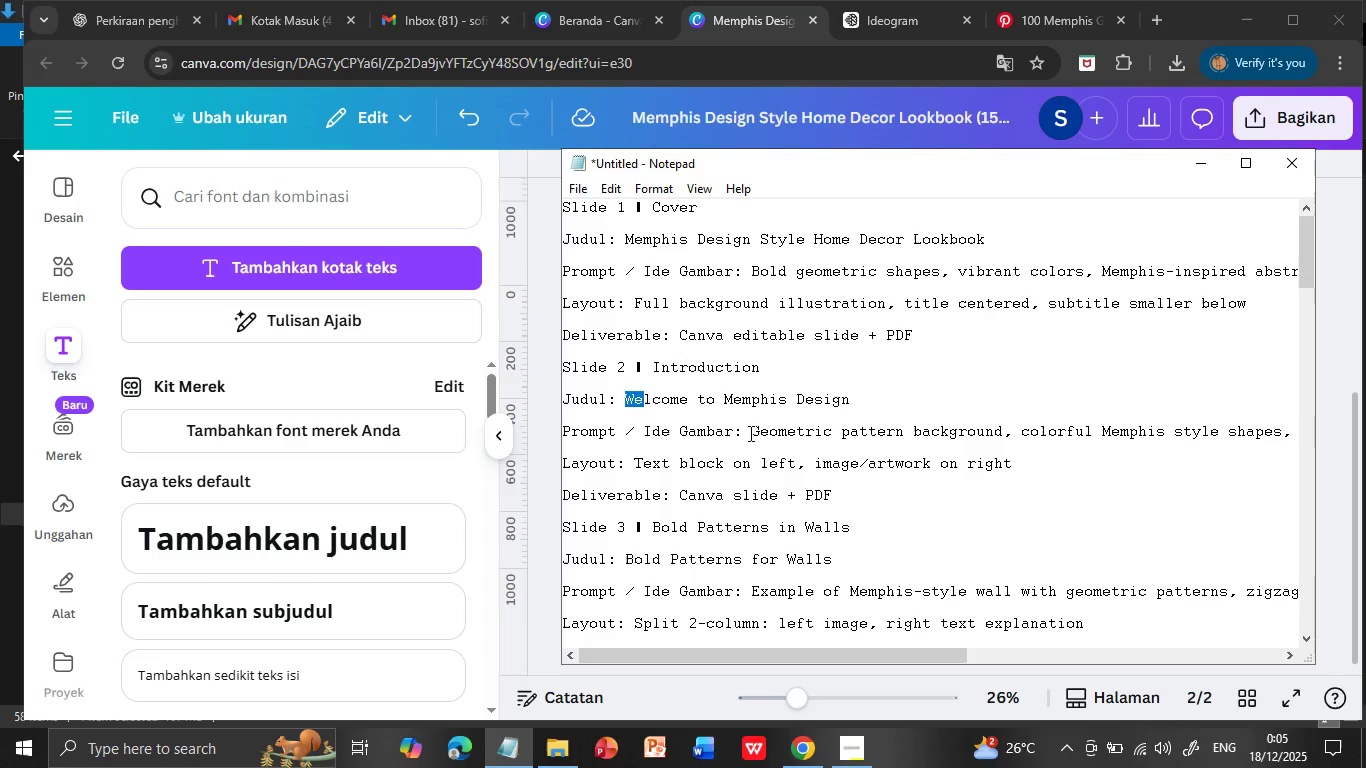 
left_click_drag(start_coordinate=[749, 433], to_coordinate=[1324, 428])
 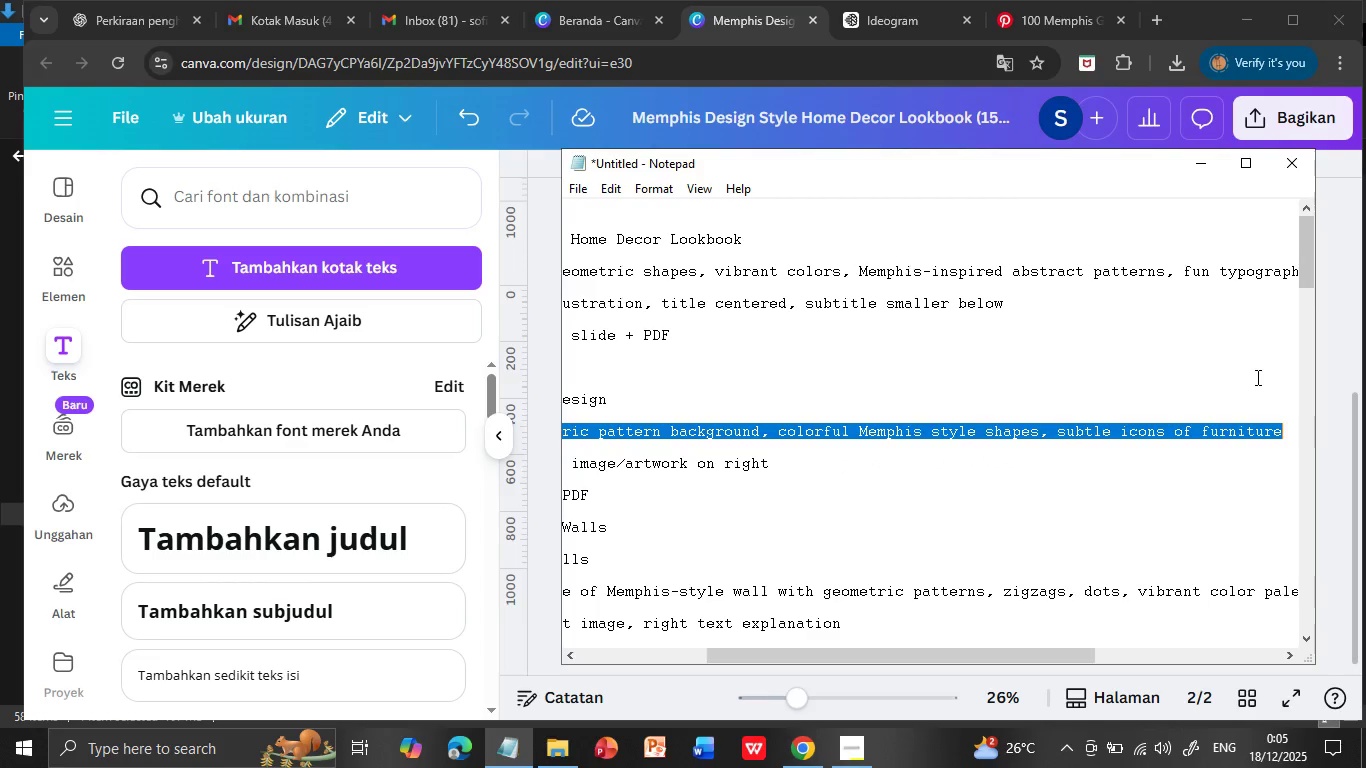 
key(Control+C)
 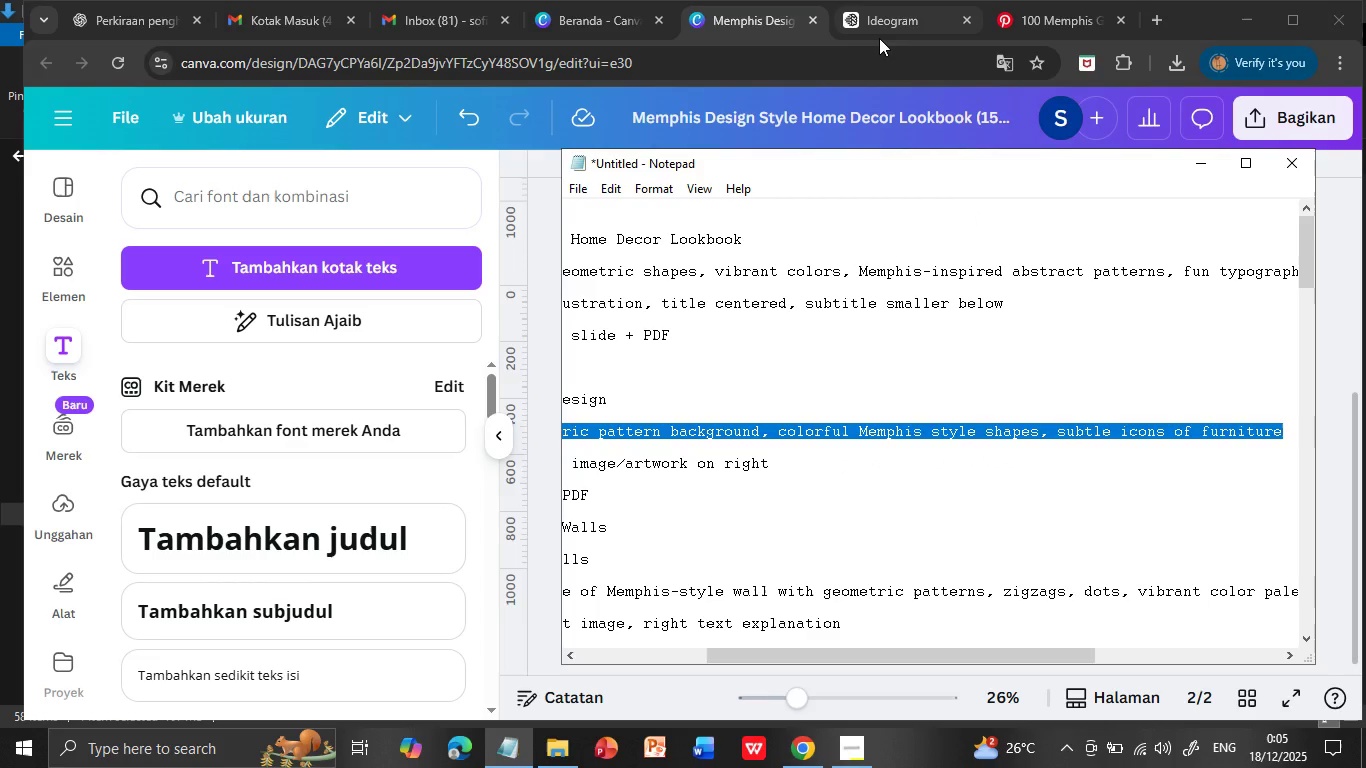 
left_click([879, 25])
 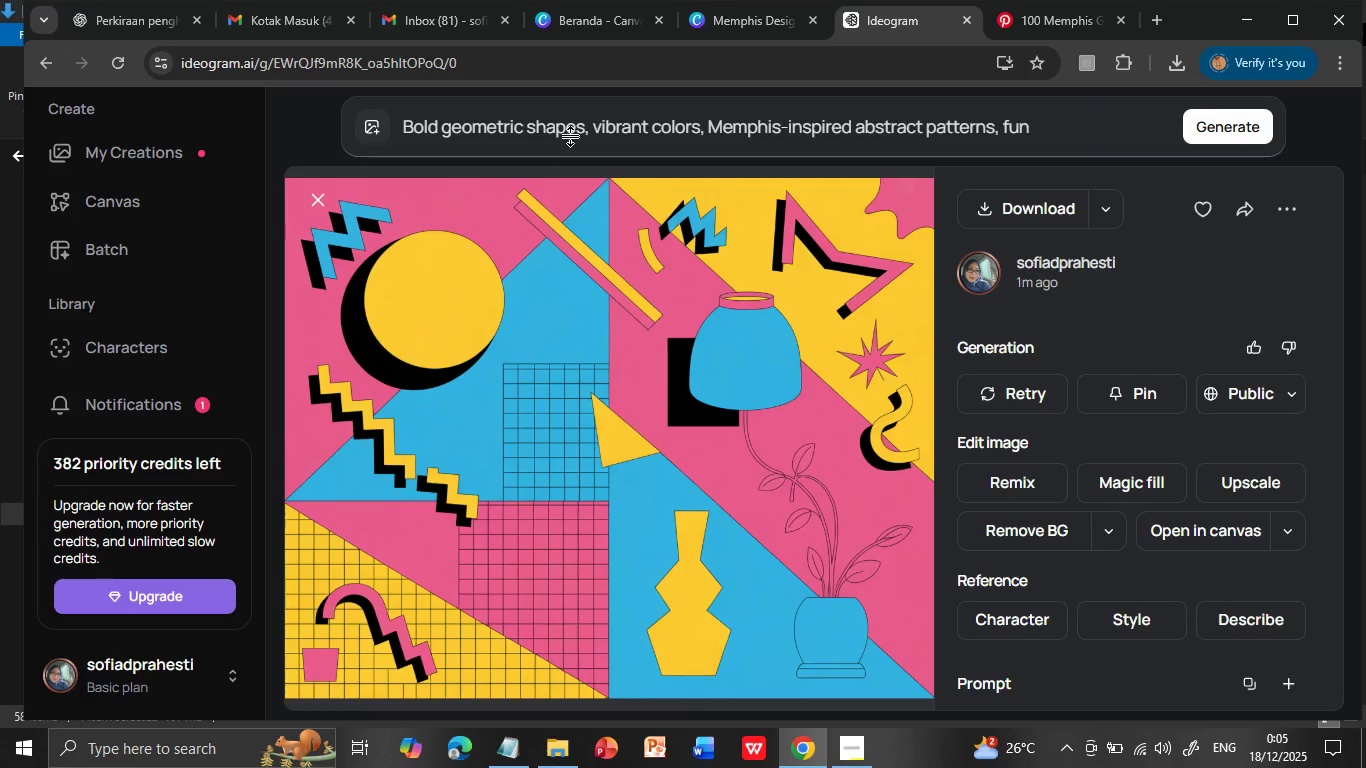 
left_click([572, 131])
 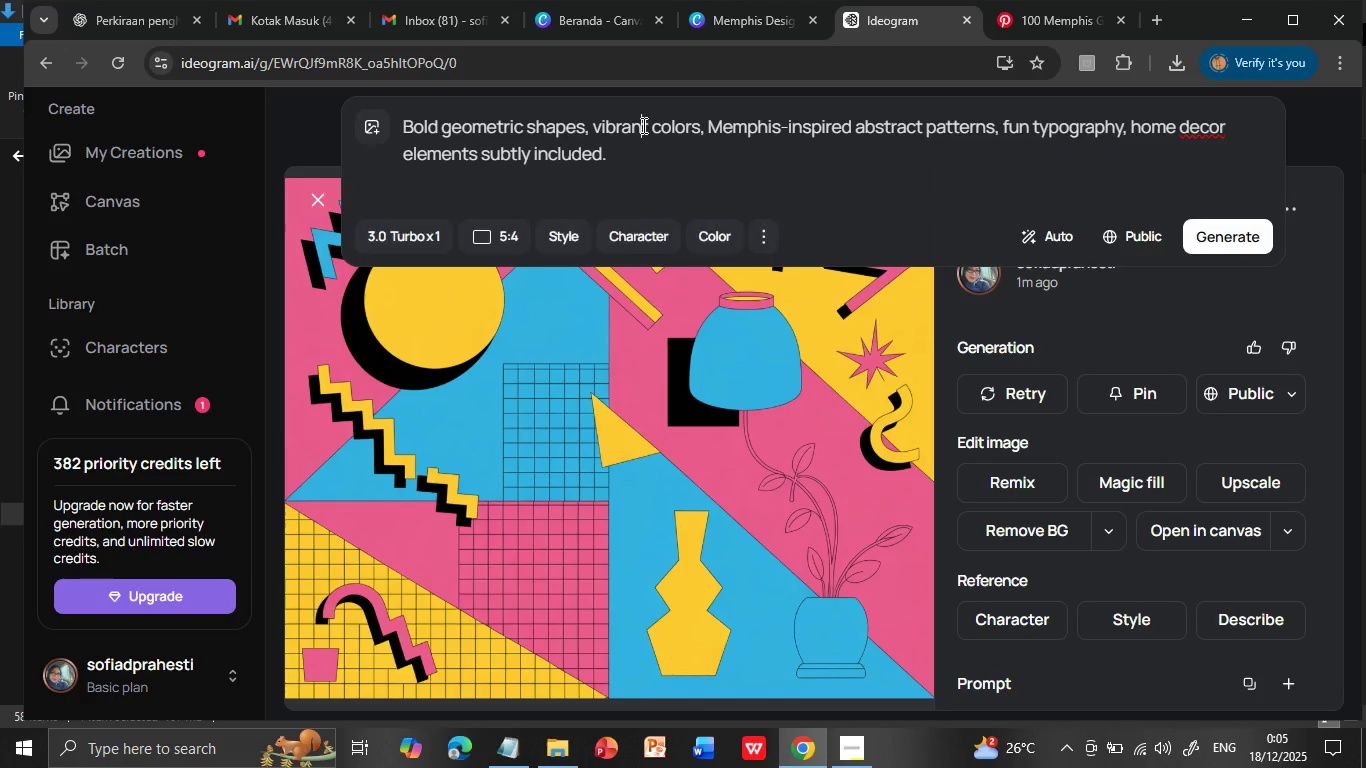 
double_click([642, 125])
 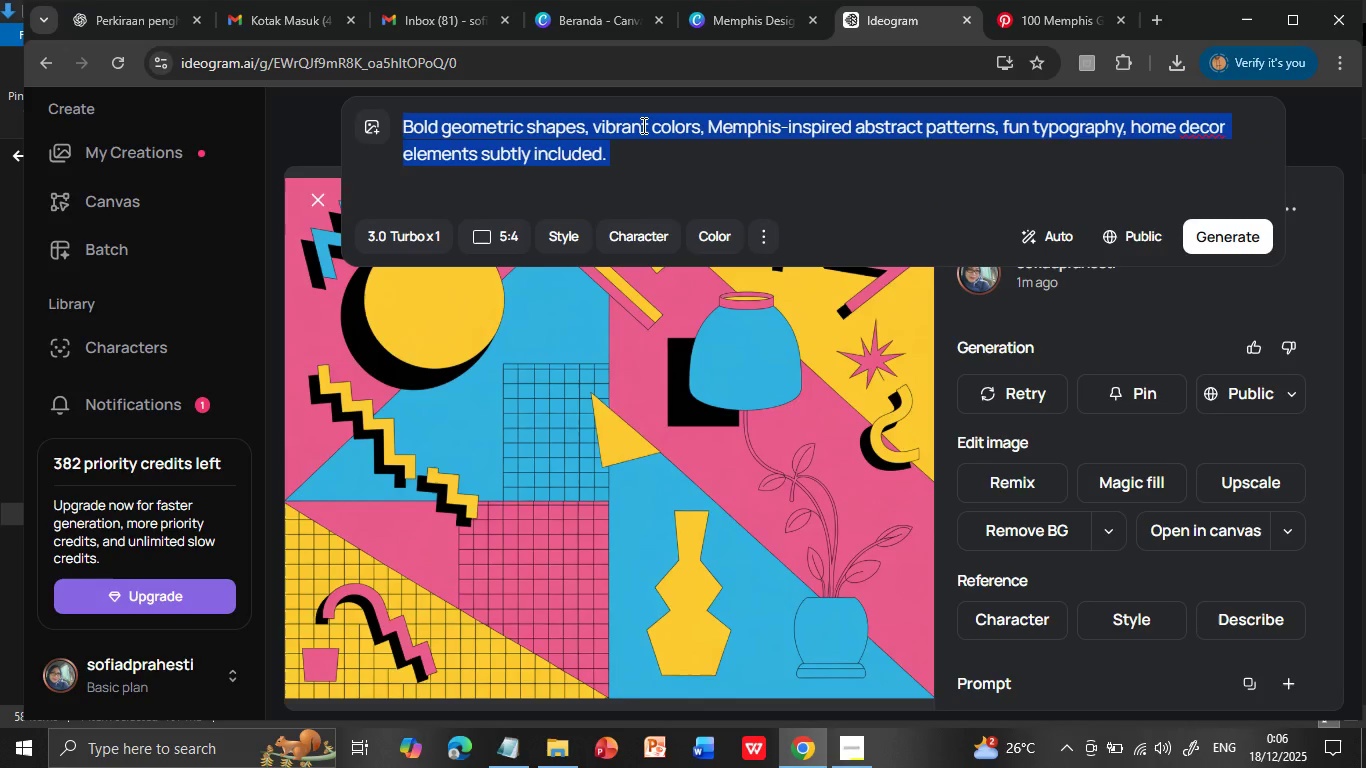 
triple_click([642, 125])
 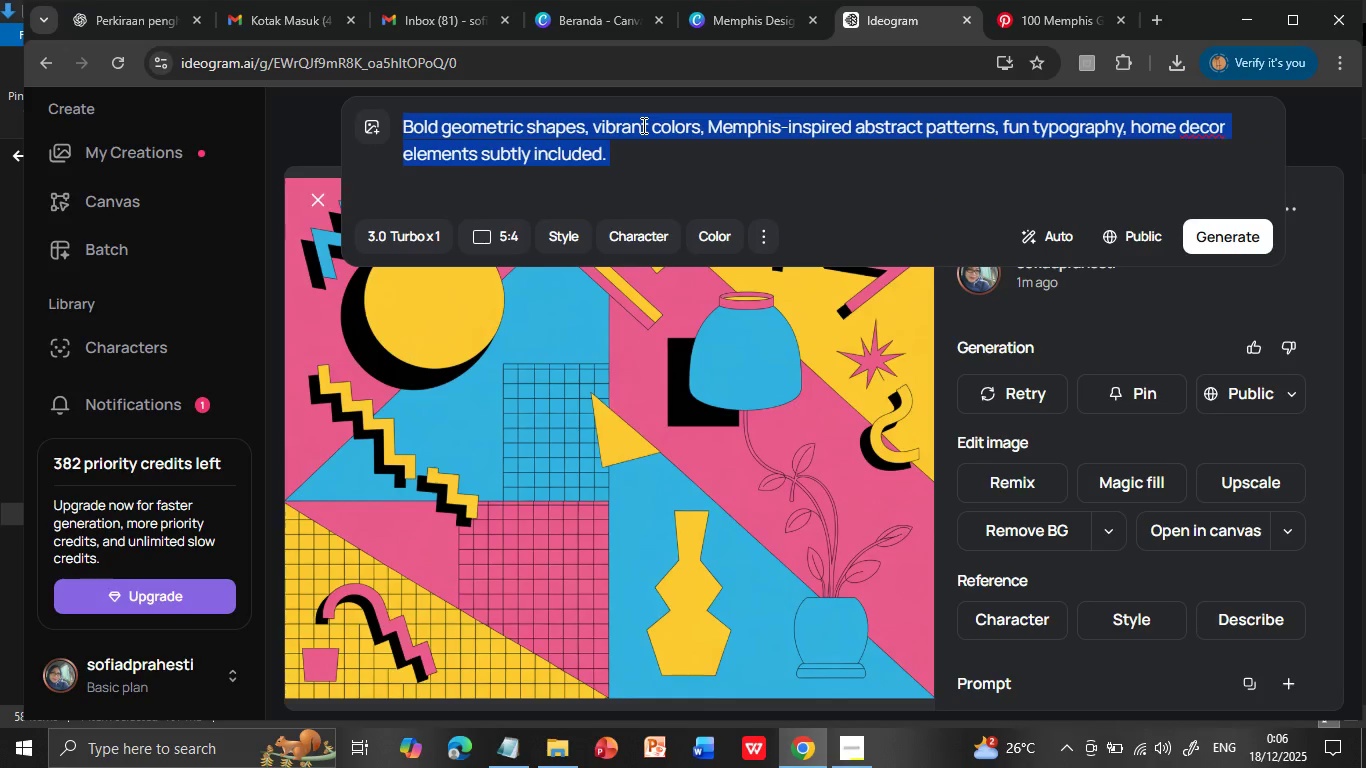 
key(Control+V)
 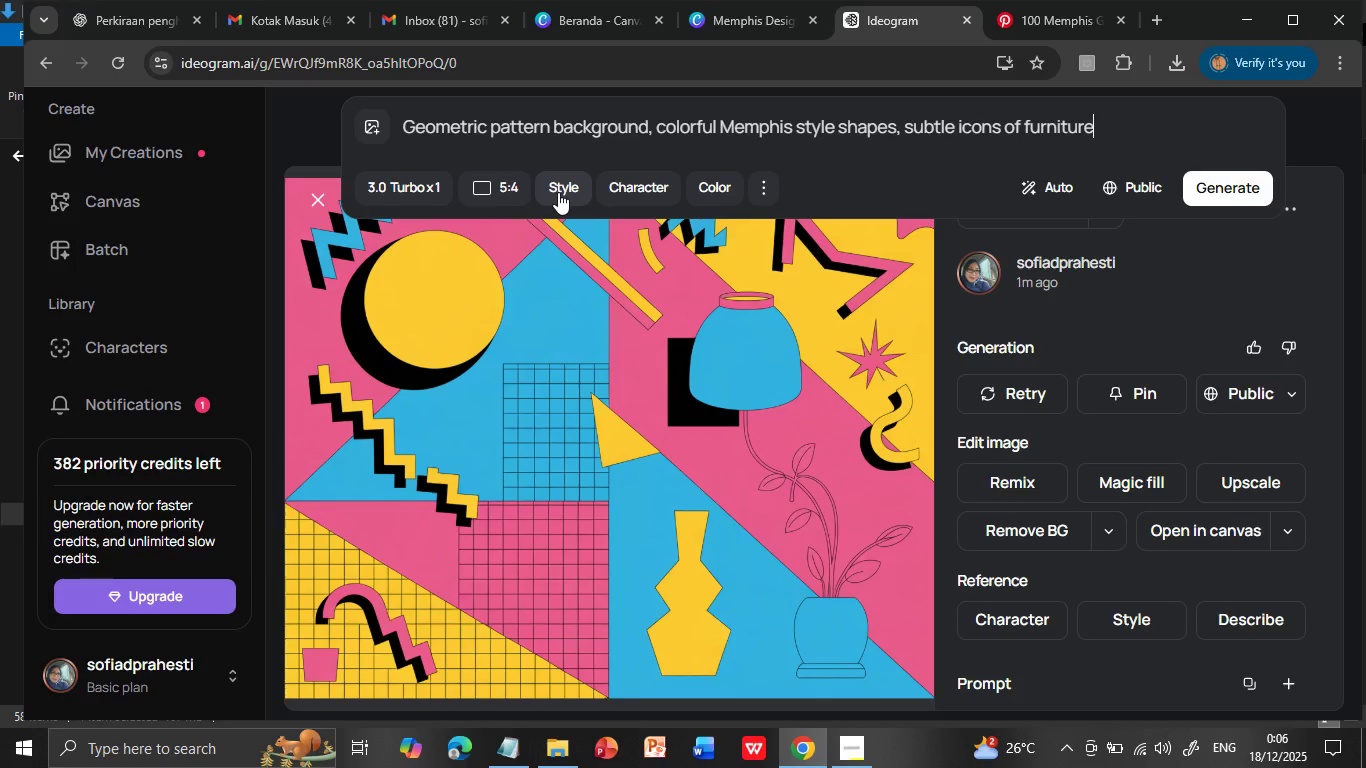 
left_click([499, 188])
 